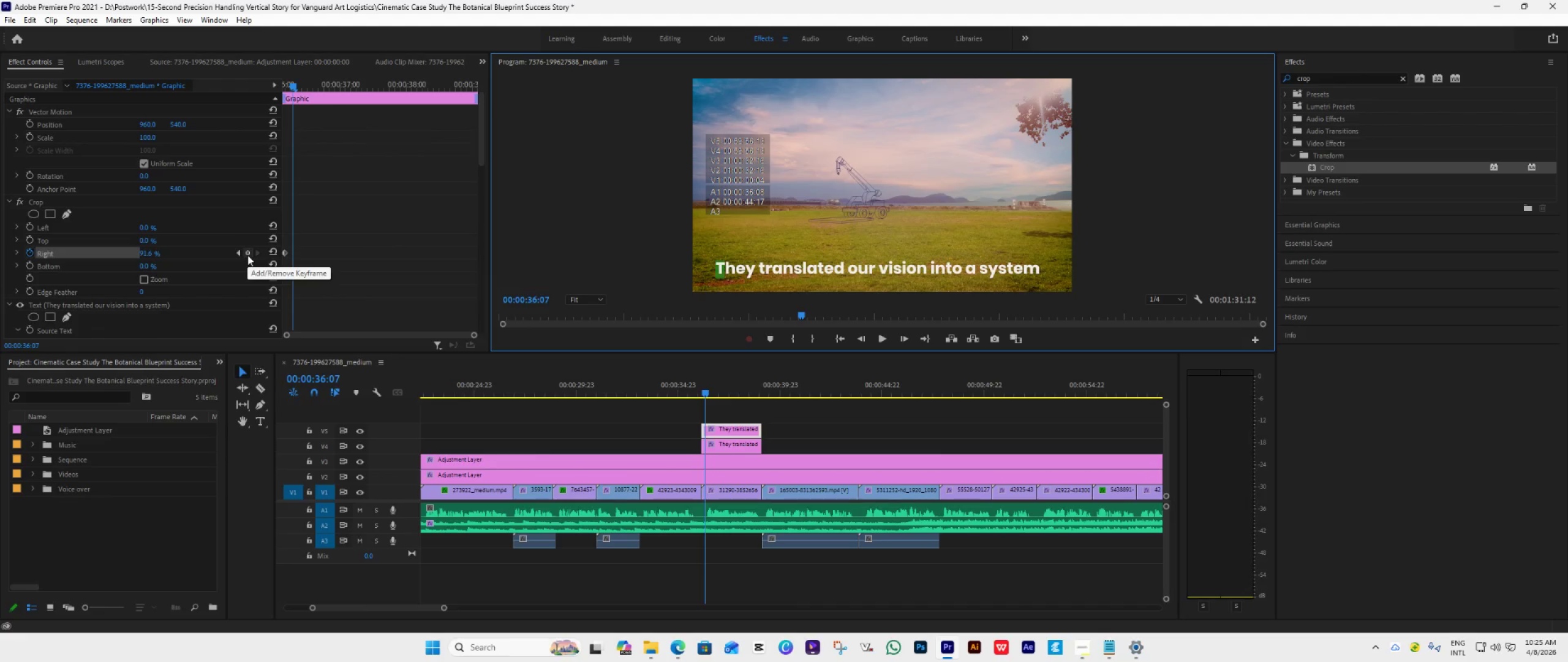 
wait(8.77)
 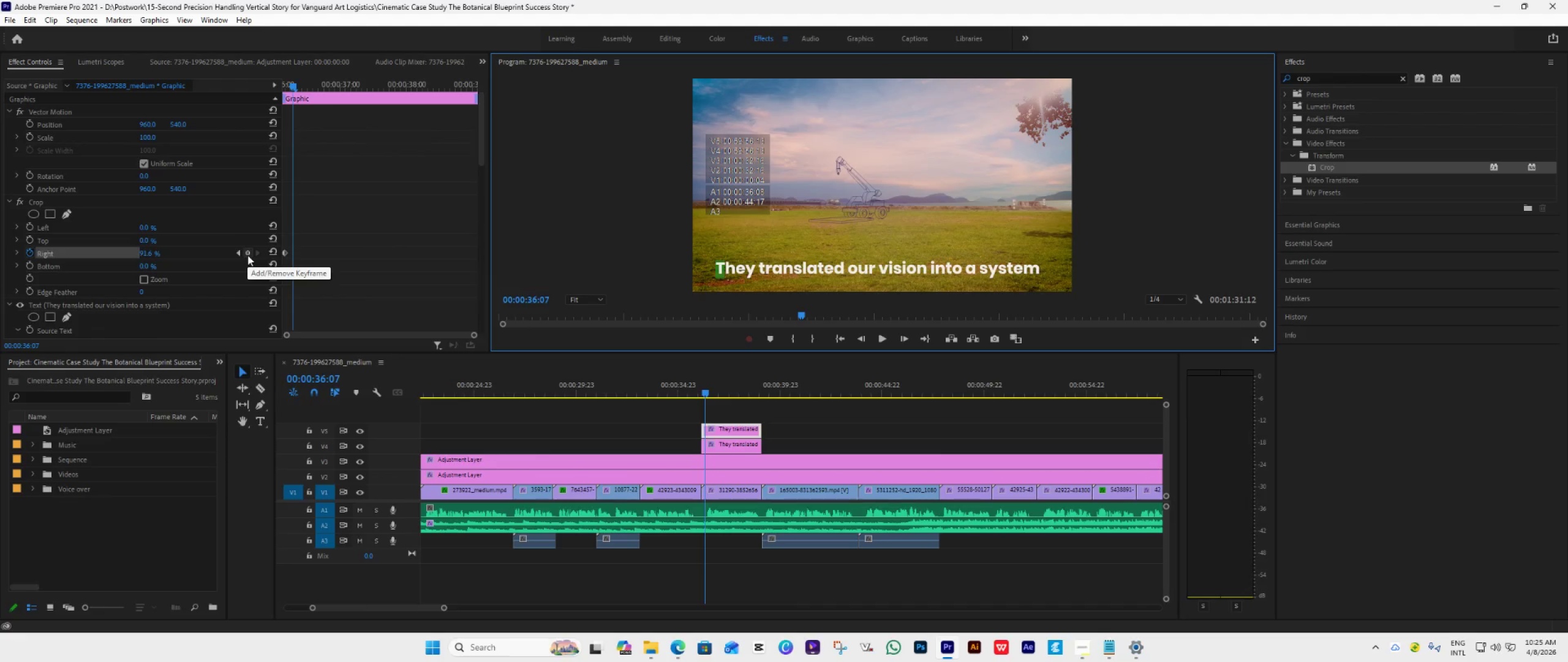 
left_click([89, 200])
 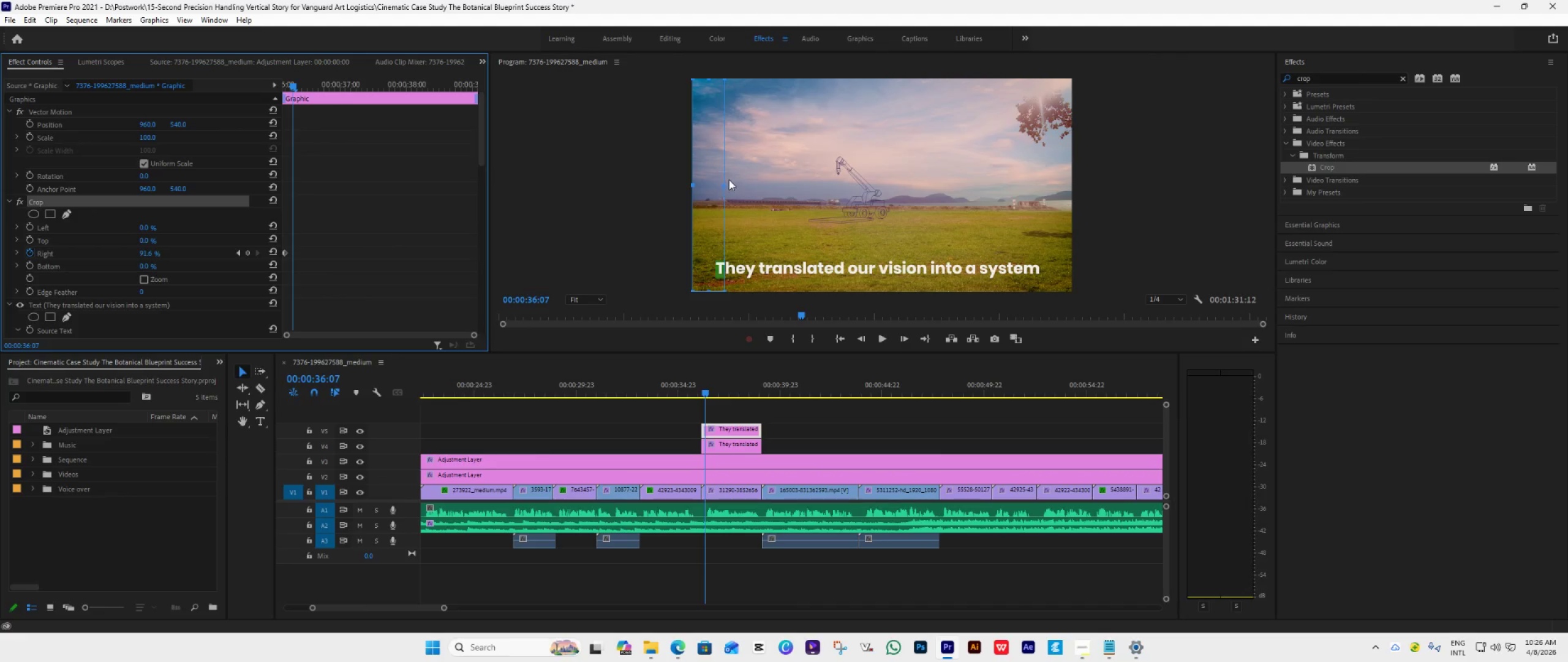 
left_click_drag(start_coordinate=[726, 180], to_coordinate=[735, 185])
 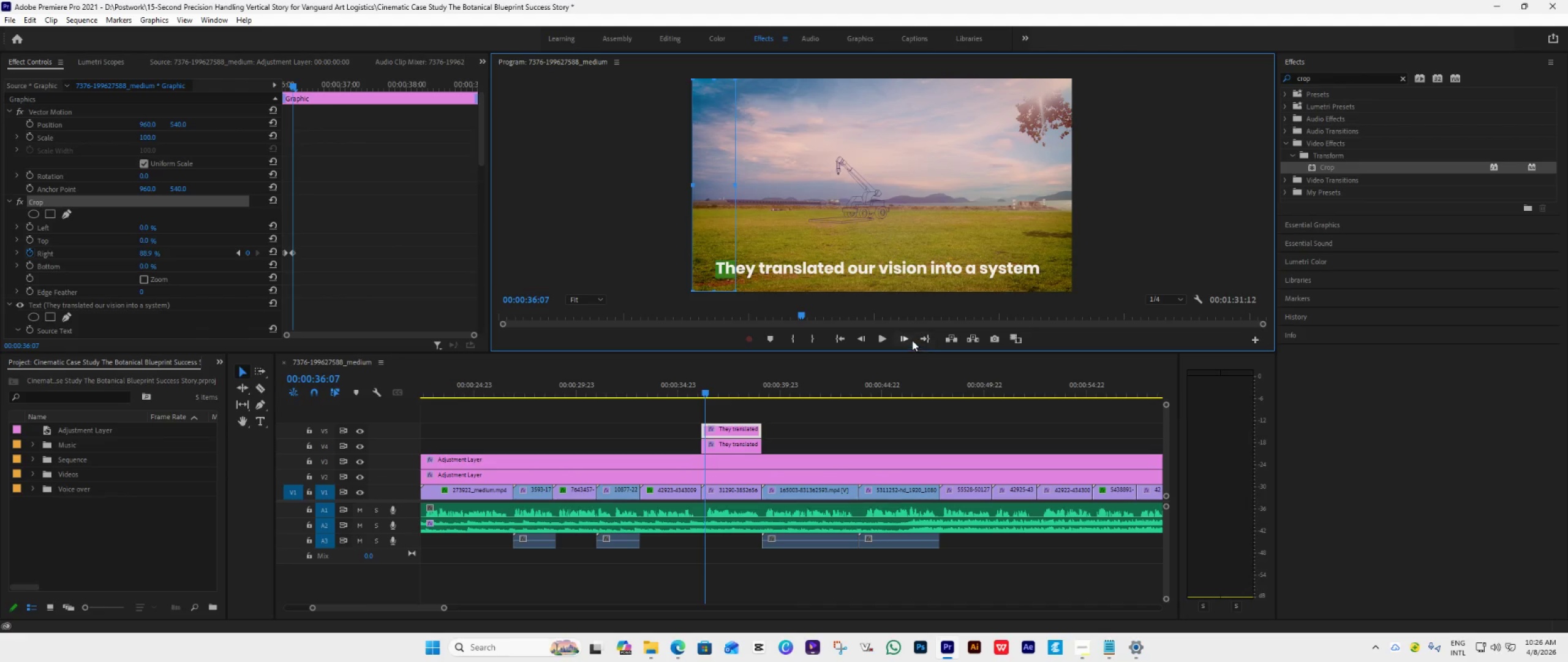 
left_click([911, 340])
 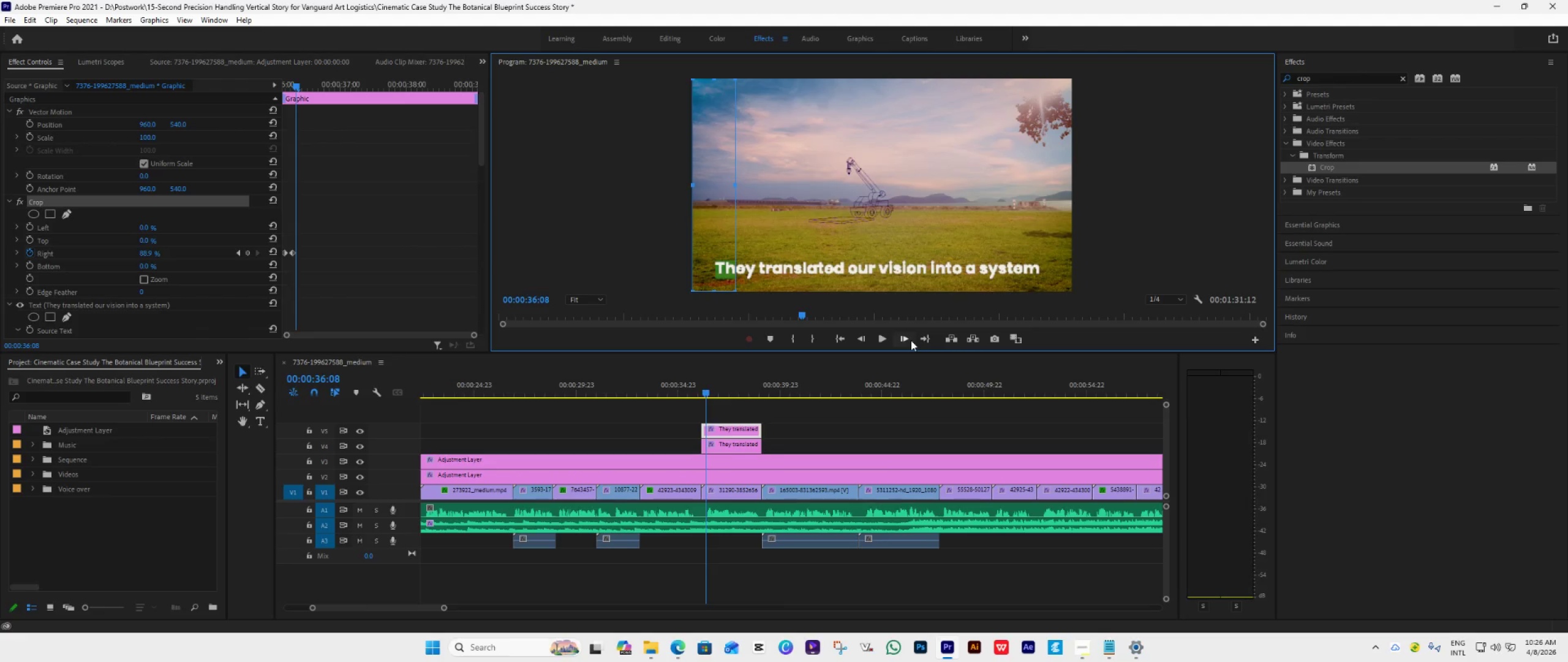 
left_click([911, 340])
 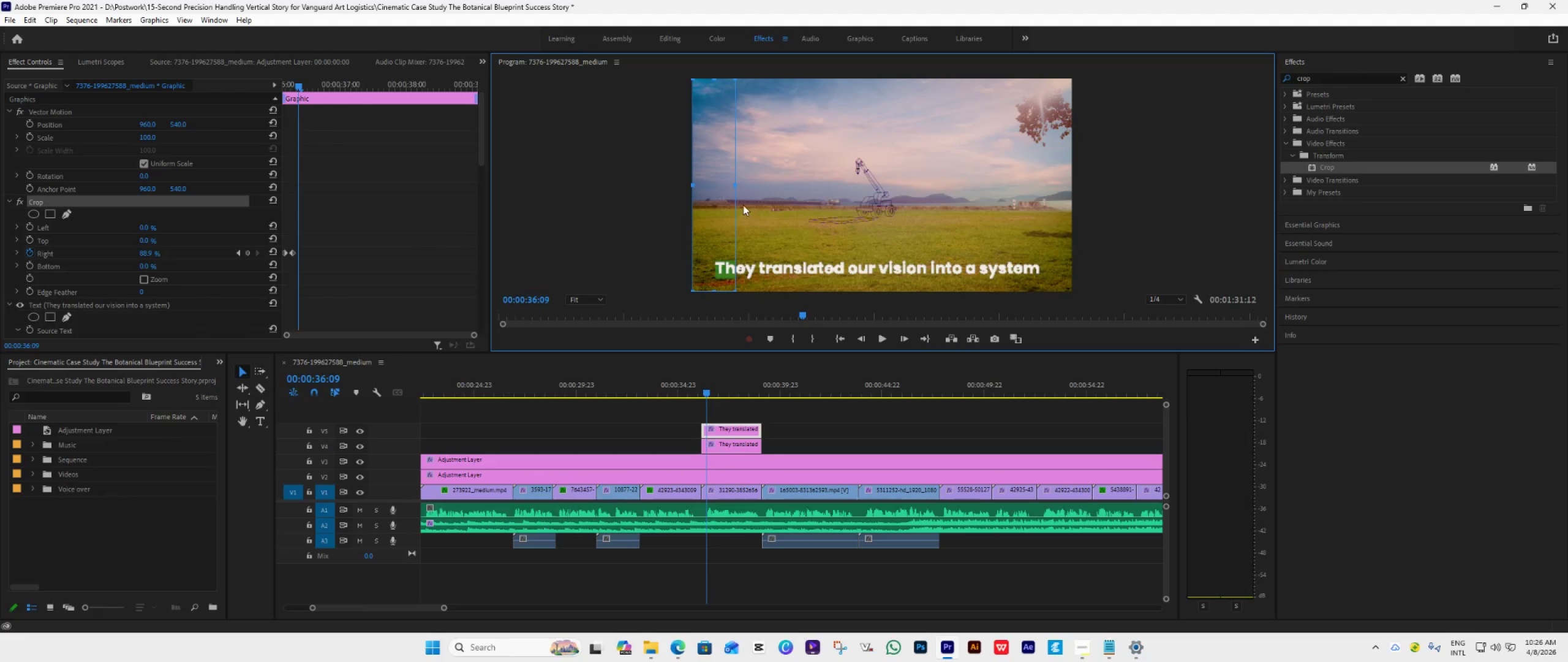 
left_click_drag(start_coordinate=[737, 187], to_coordinate=[746, 191])
 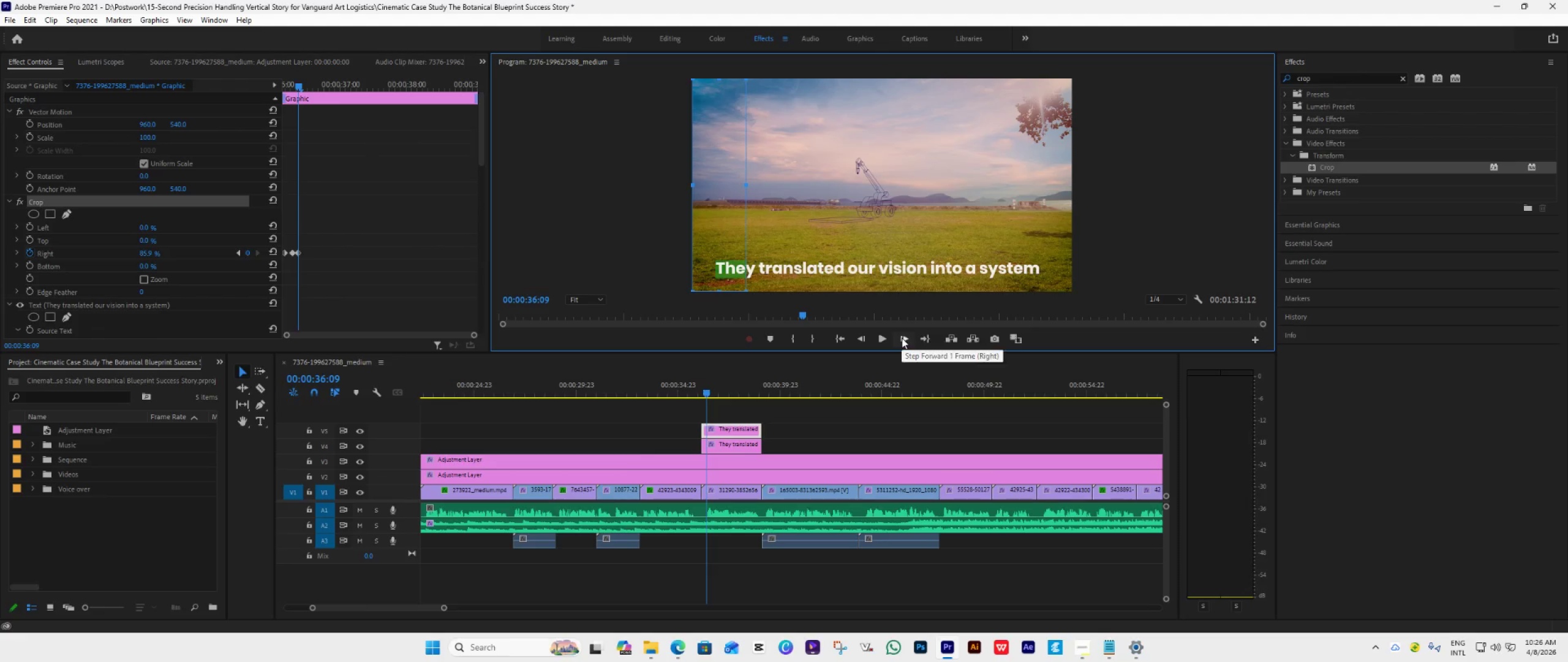 
double_click([902, 338])
 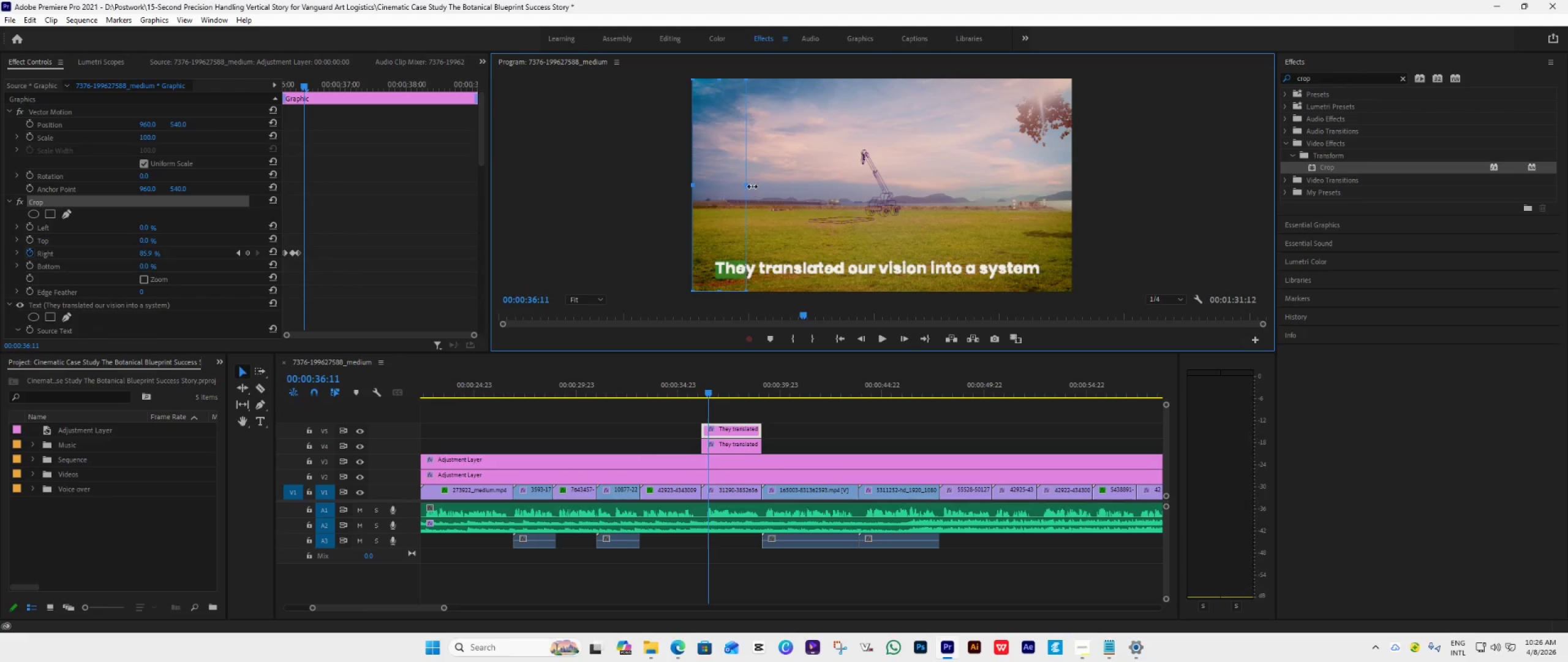 
left_click_drag(start_coordinate=[747, 187], to_coordinate=[756, 191])
 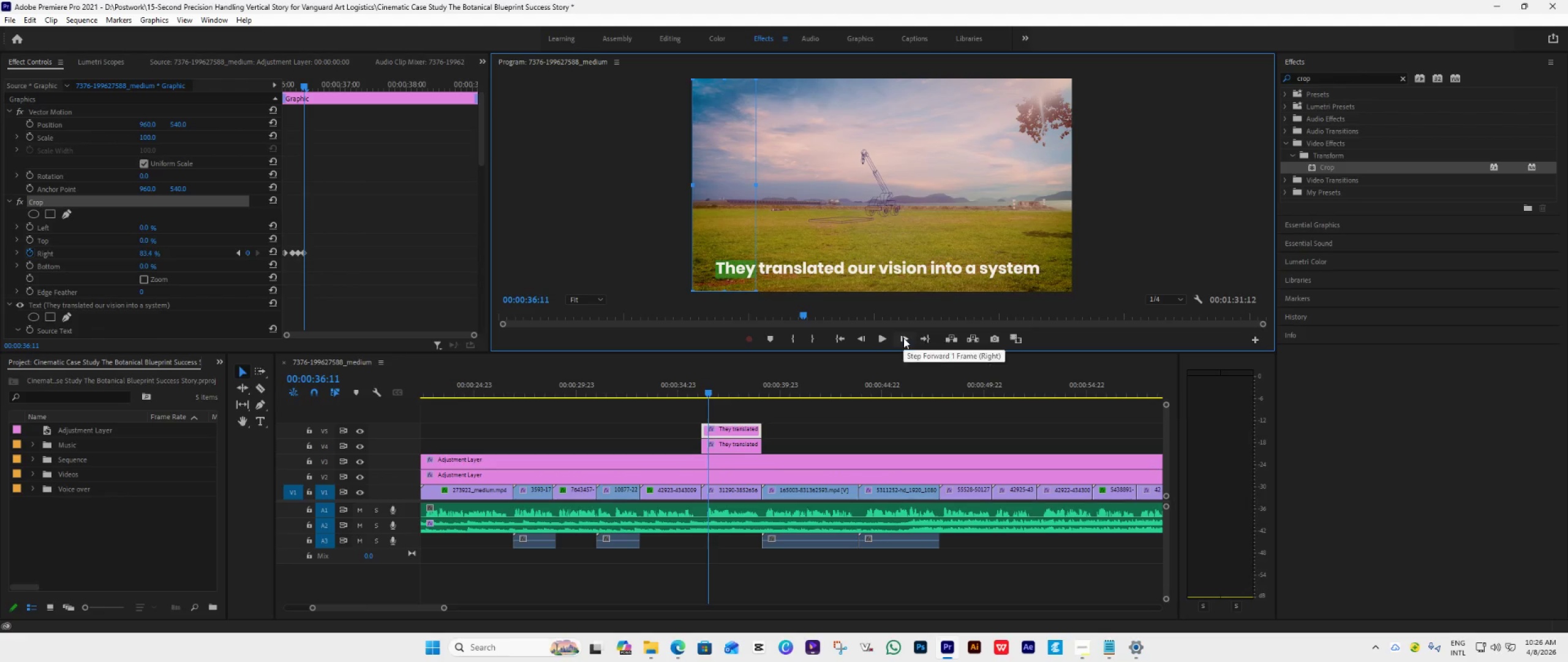 
double_click([903, 338])
 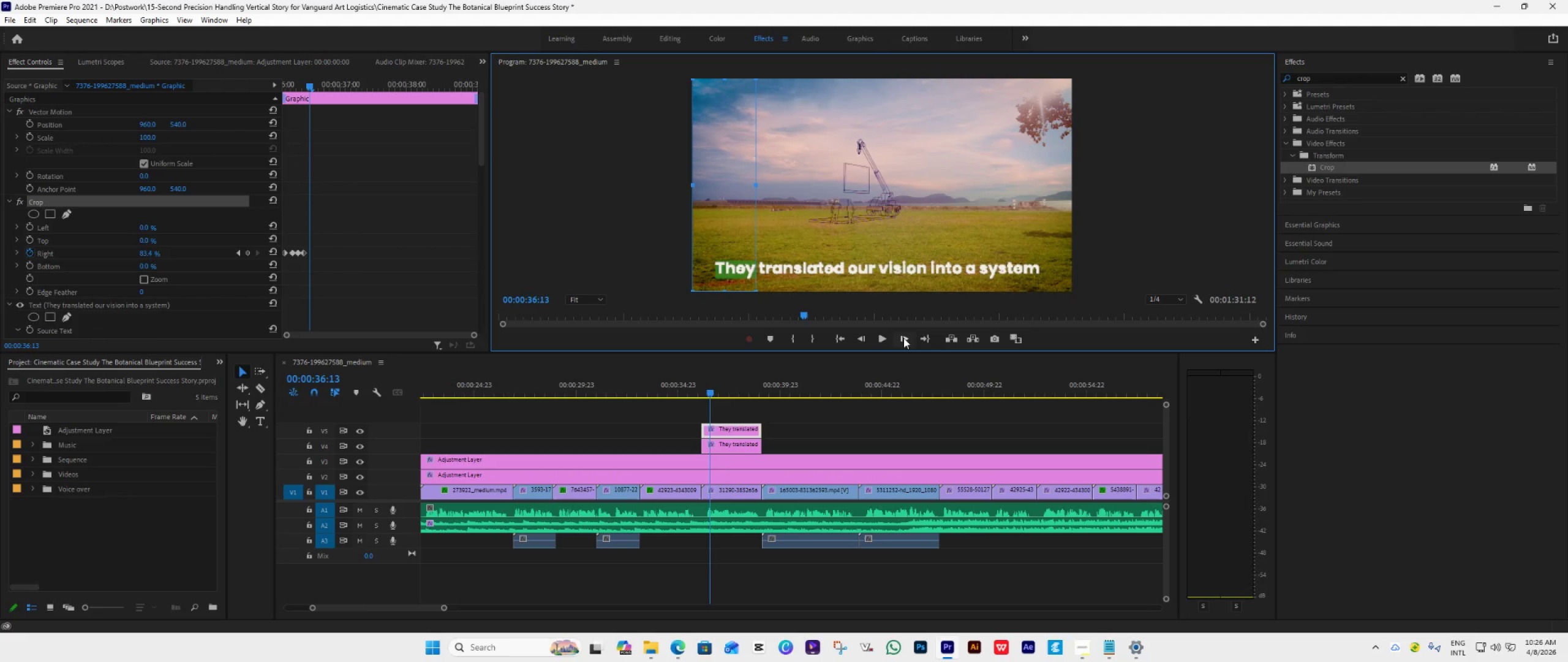 
triple_click([903, 338])
 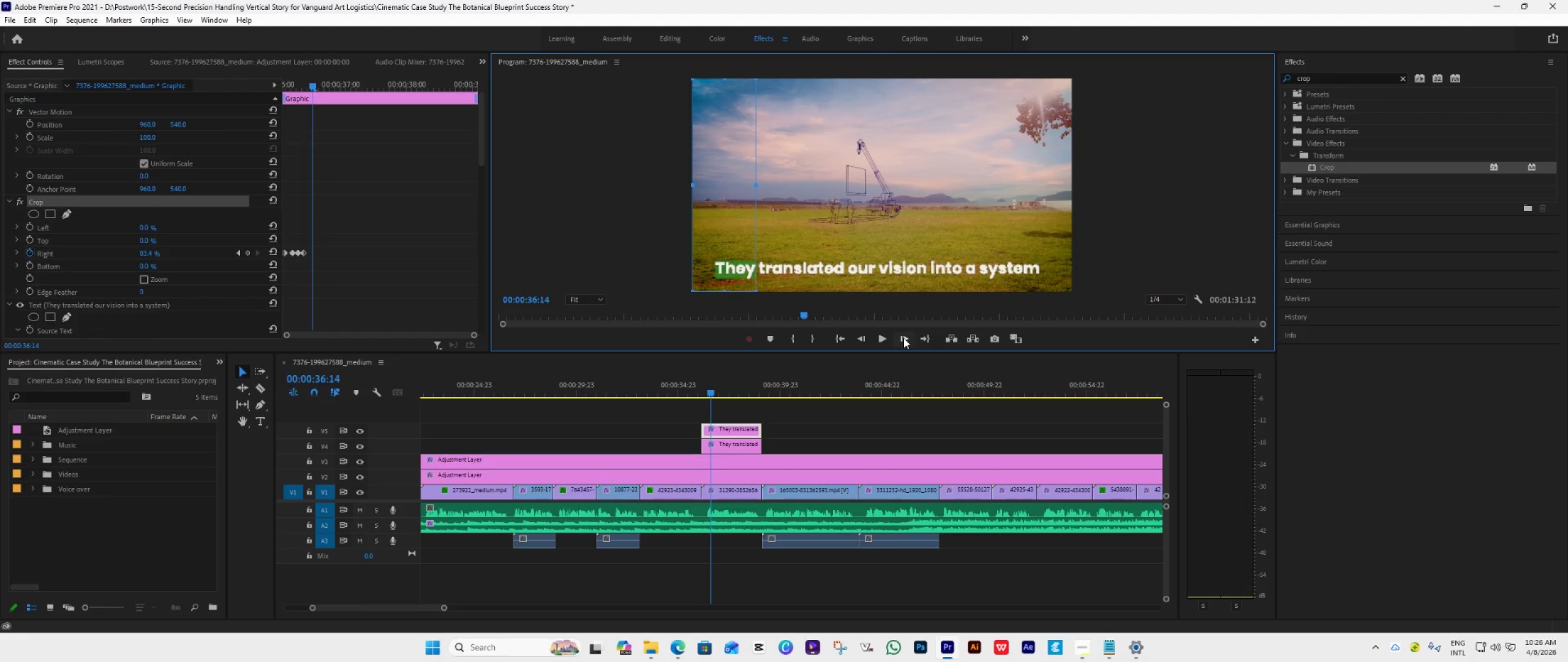 
triple_click([903, 338])
 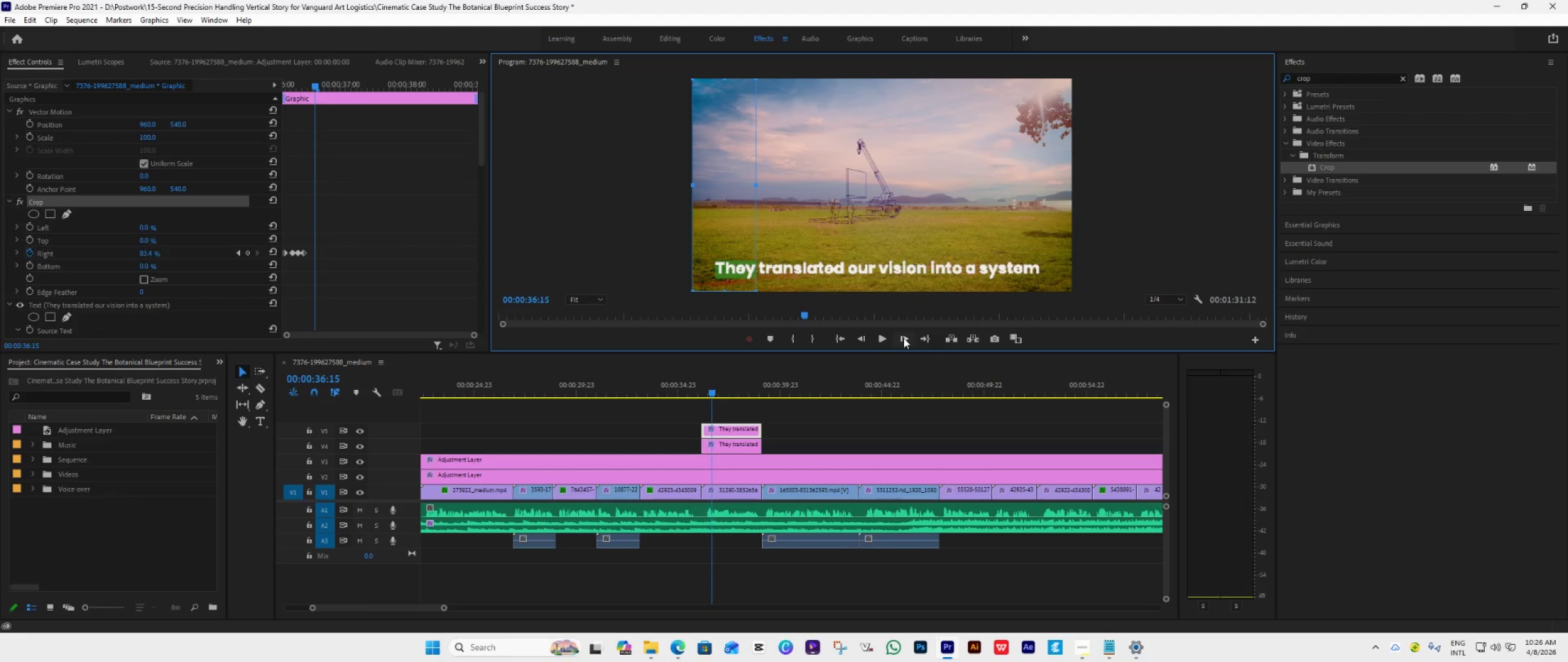 
double_click([903, 338])
 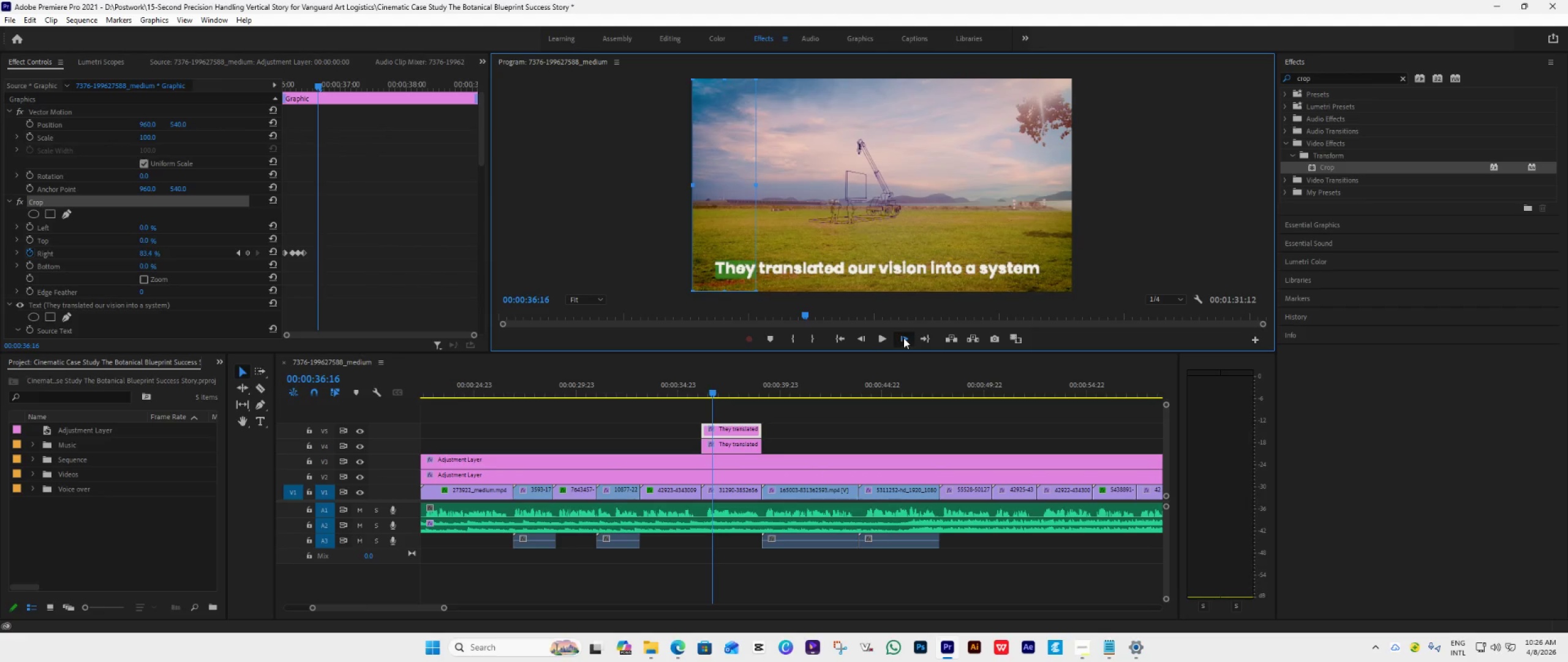 
triple_click([903, 338])
 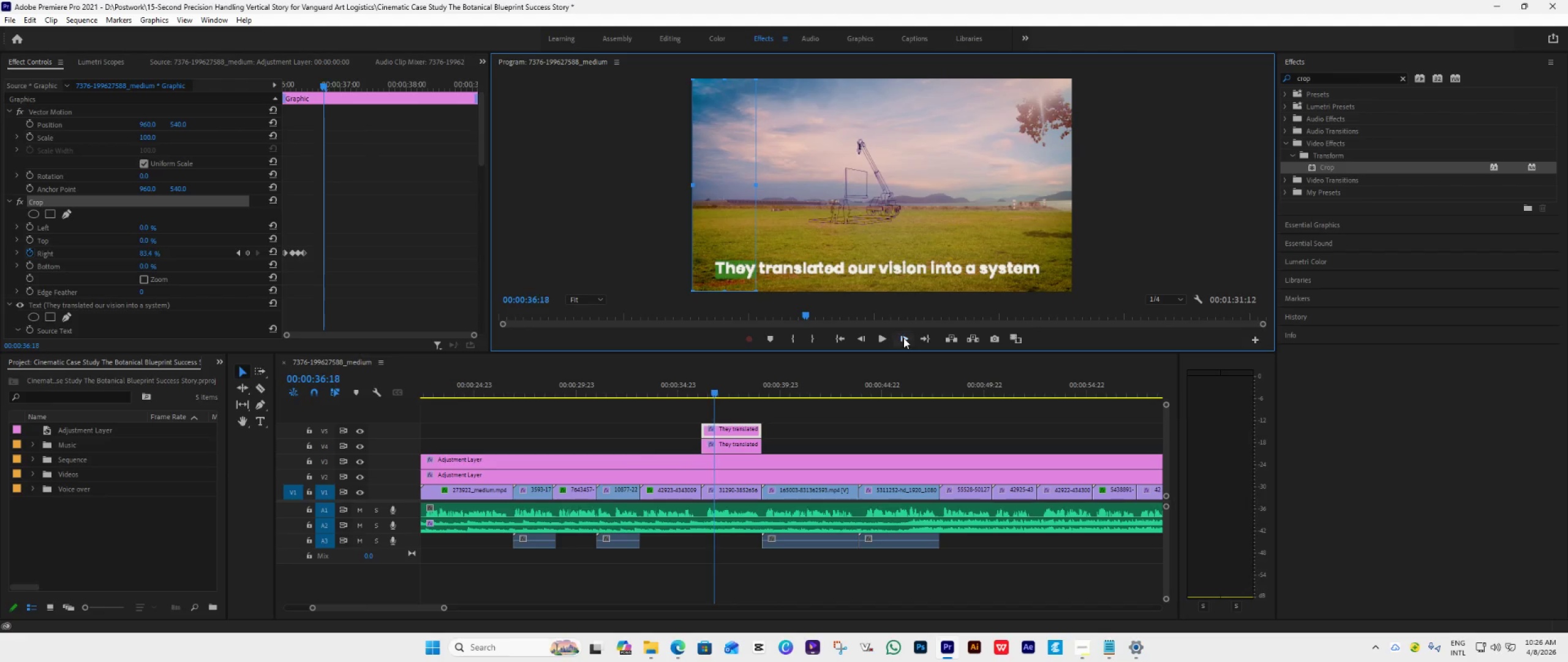 
triple_click([903, 338])
 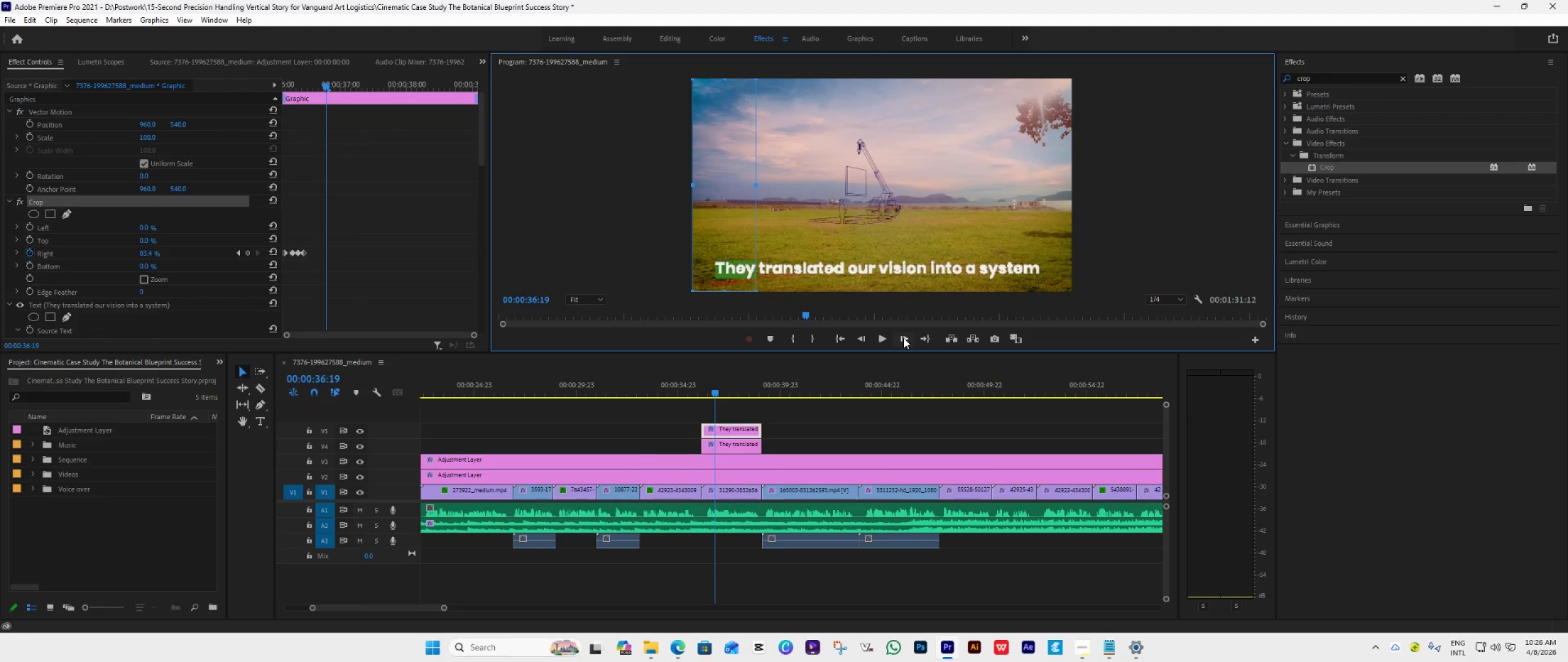 
triple_click([903, 338])
 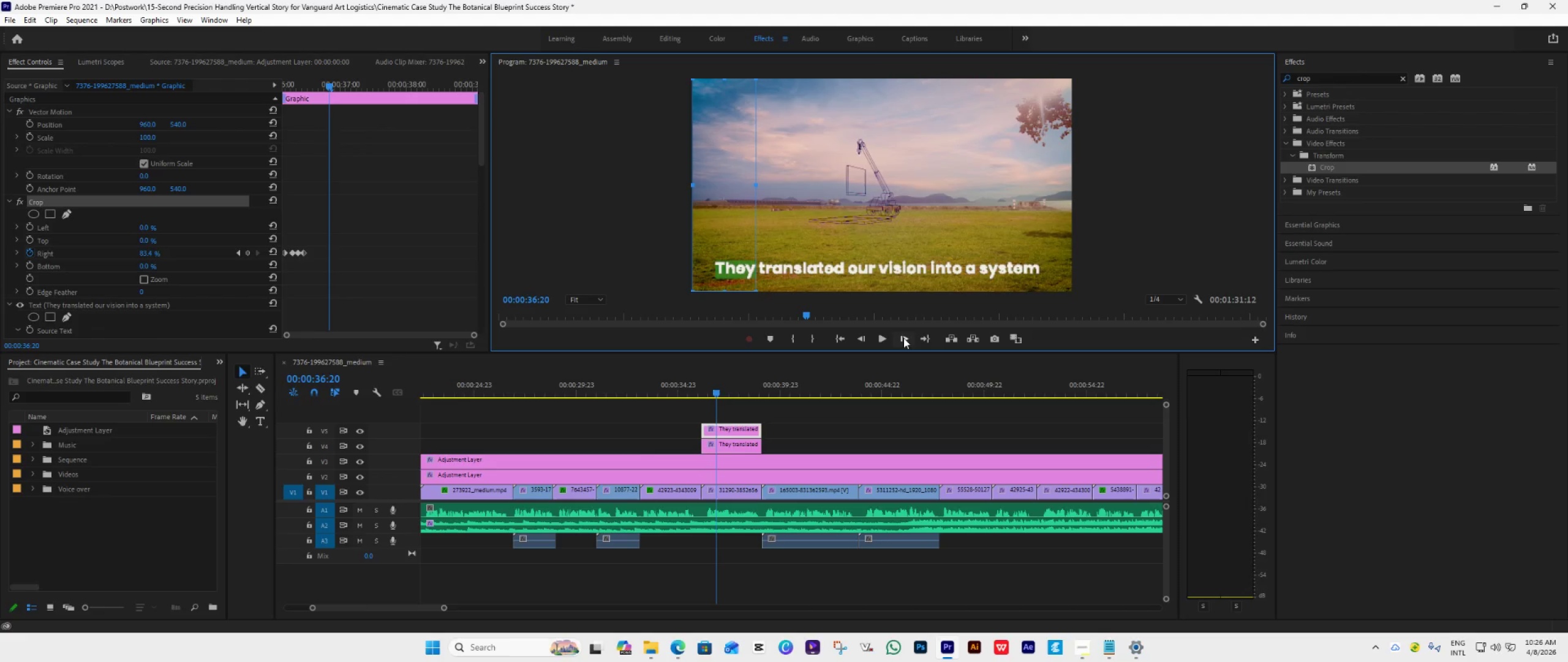 
triple_click([903, 338])
 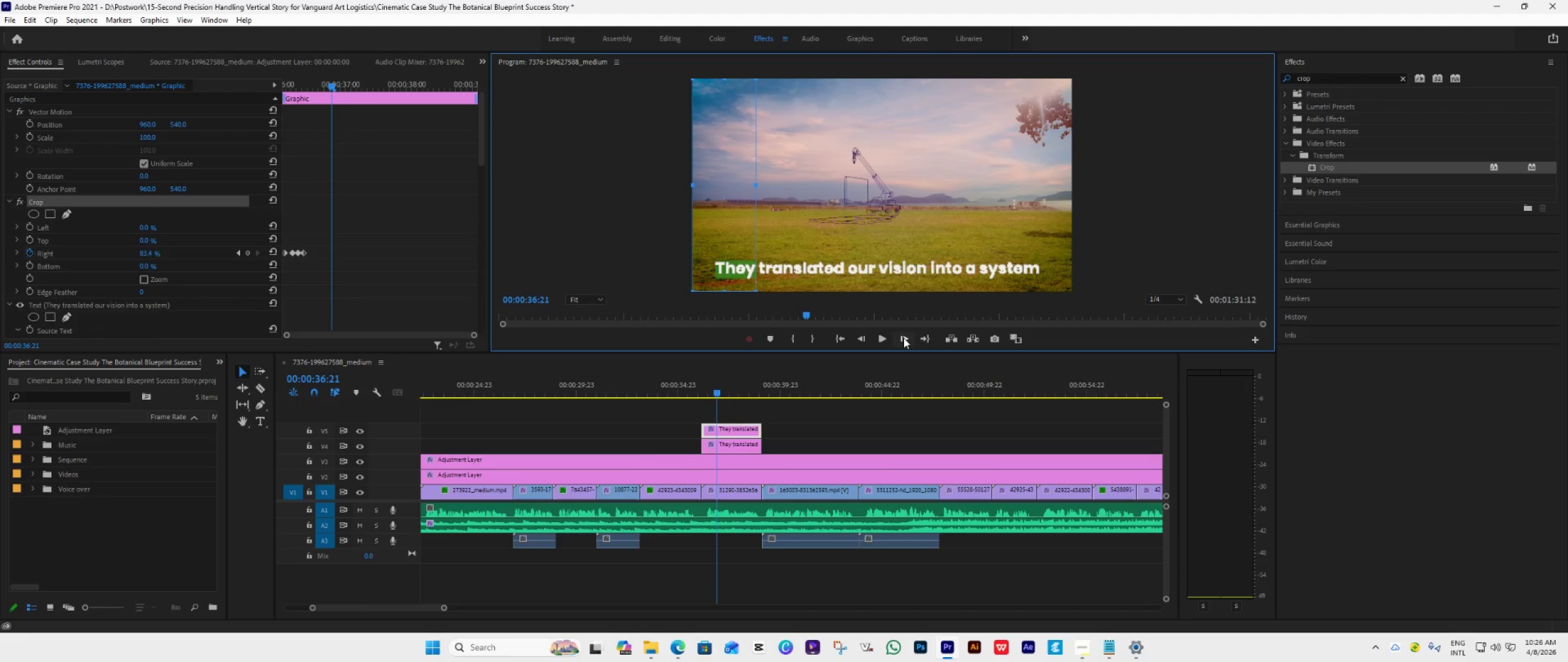 
triple_click([903, 338])
 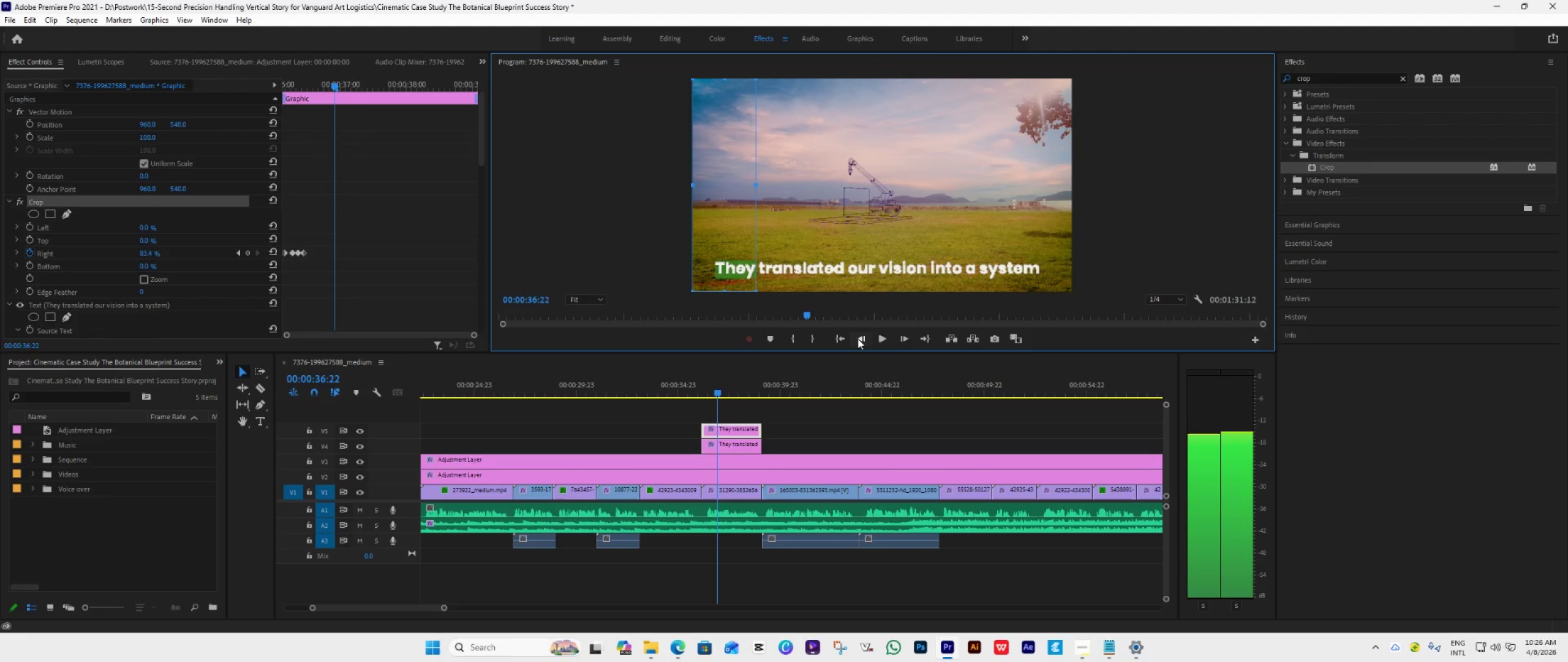 
double_click([858, 338])
 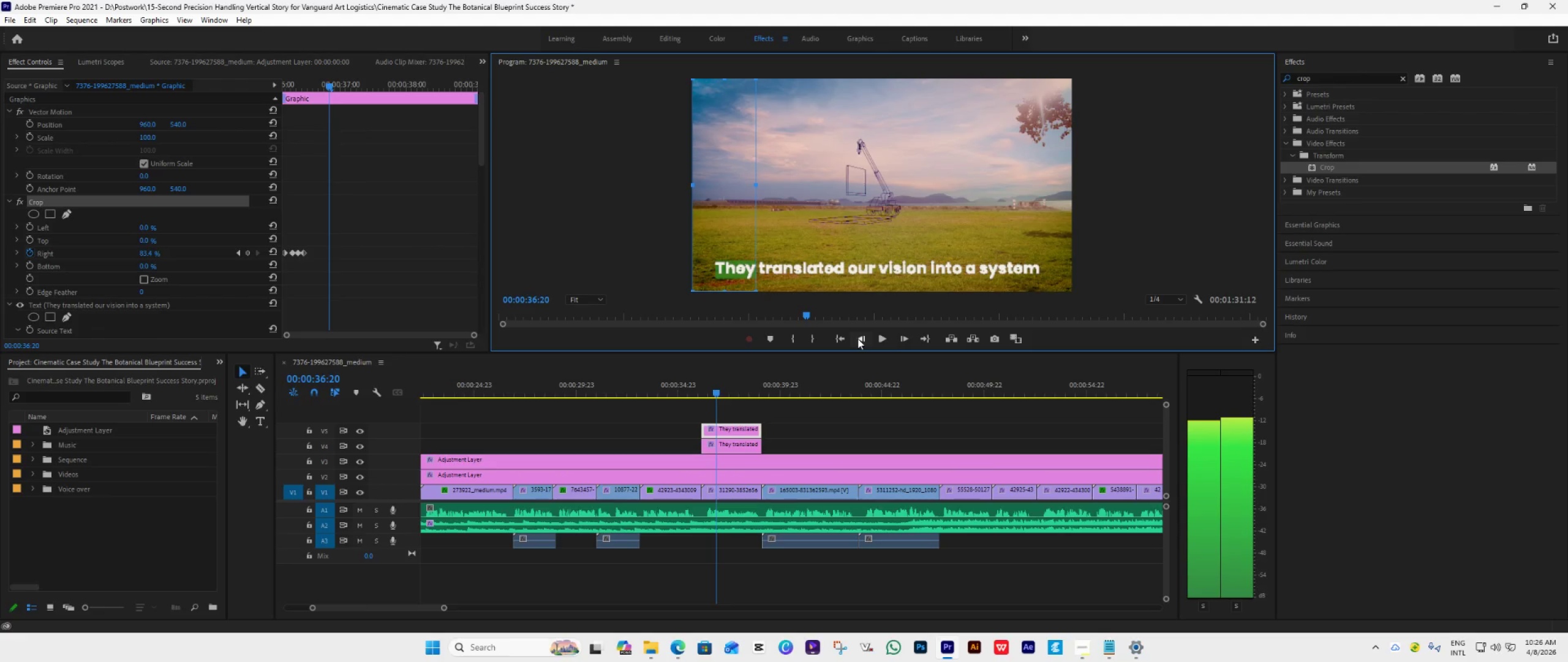 
triple_click([858, 338])
 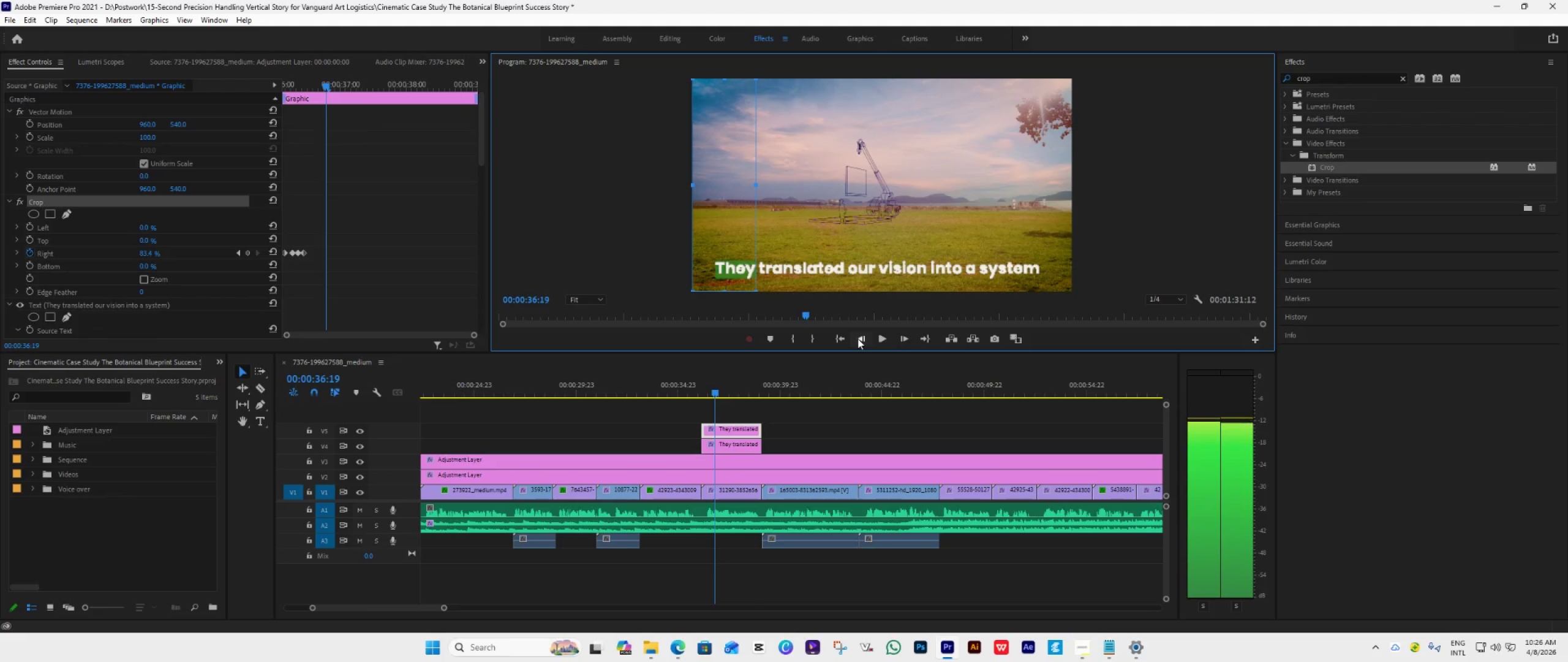 
left_click([858, 338])
 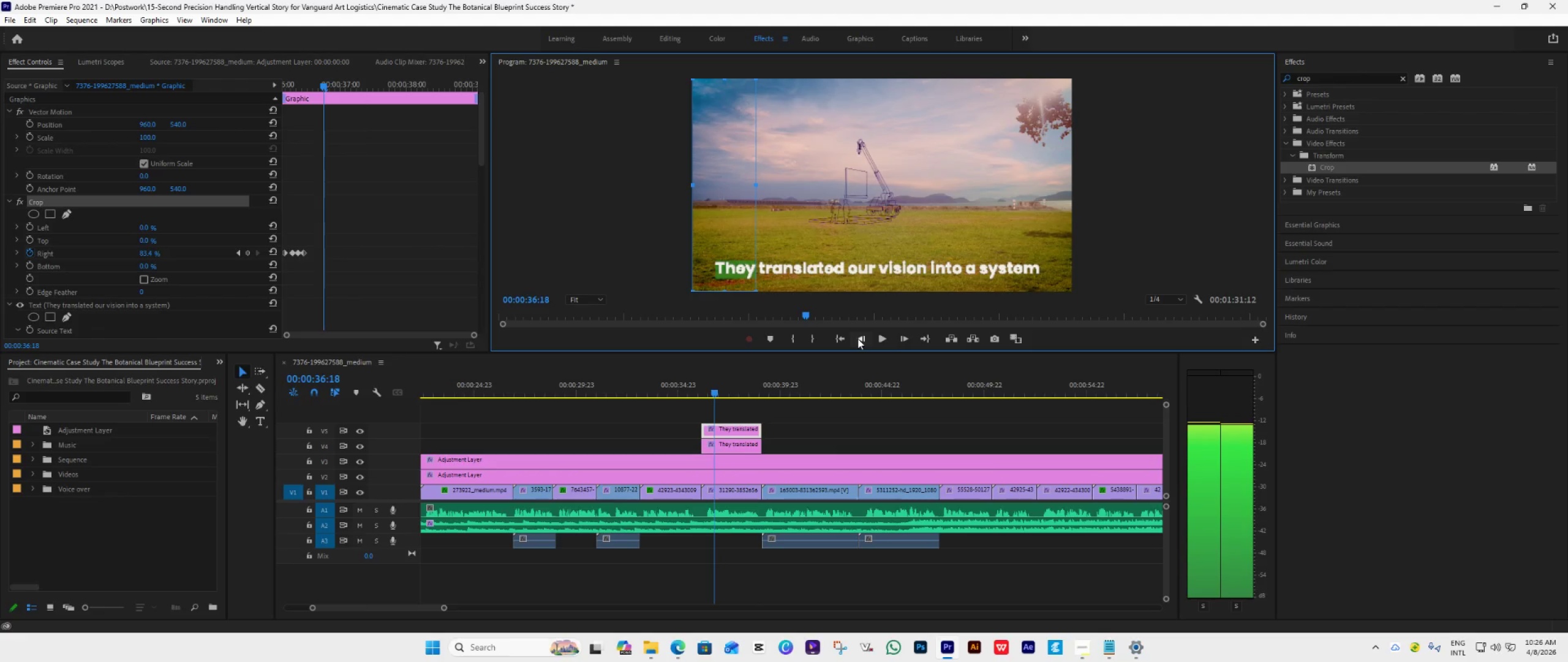 
left_click([858, 338])
 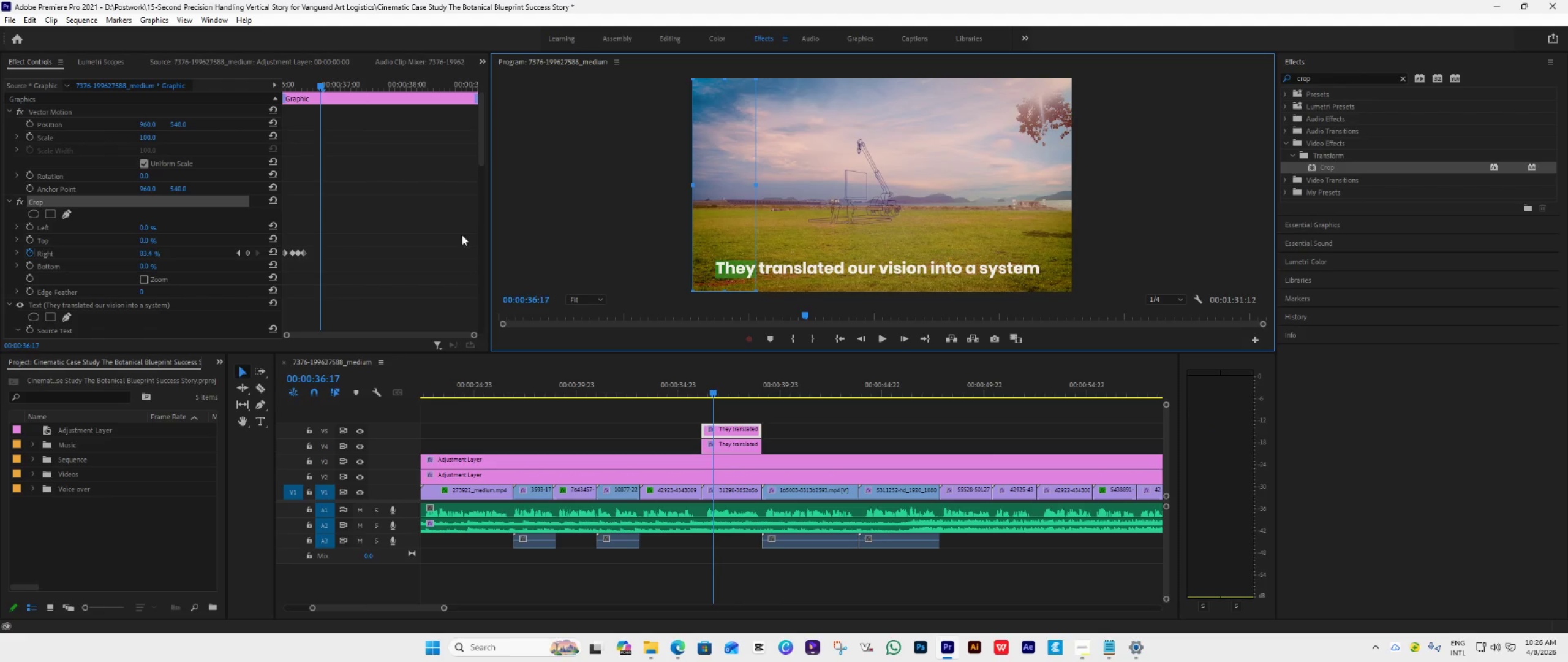 
left_click_drag(start_coordinate=[755, 185], to_coordinate=[765, 189])
 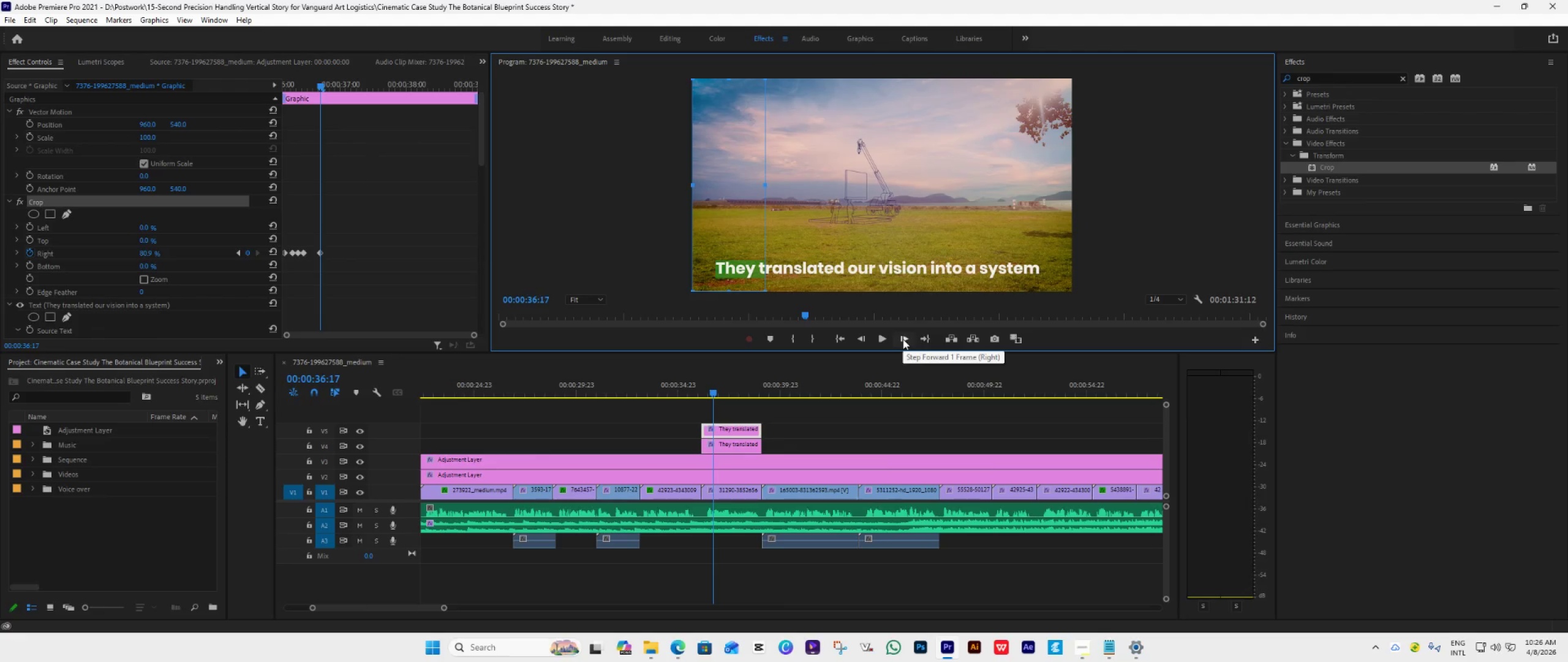 
double_click([903, 339])
 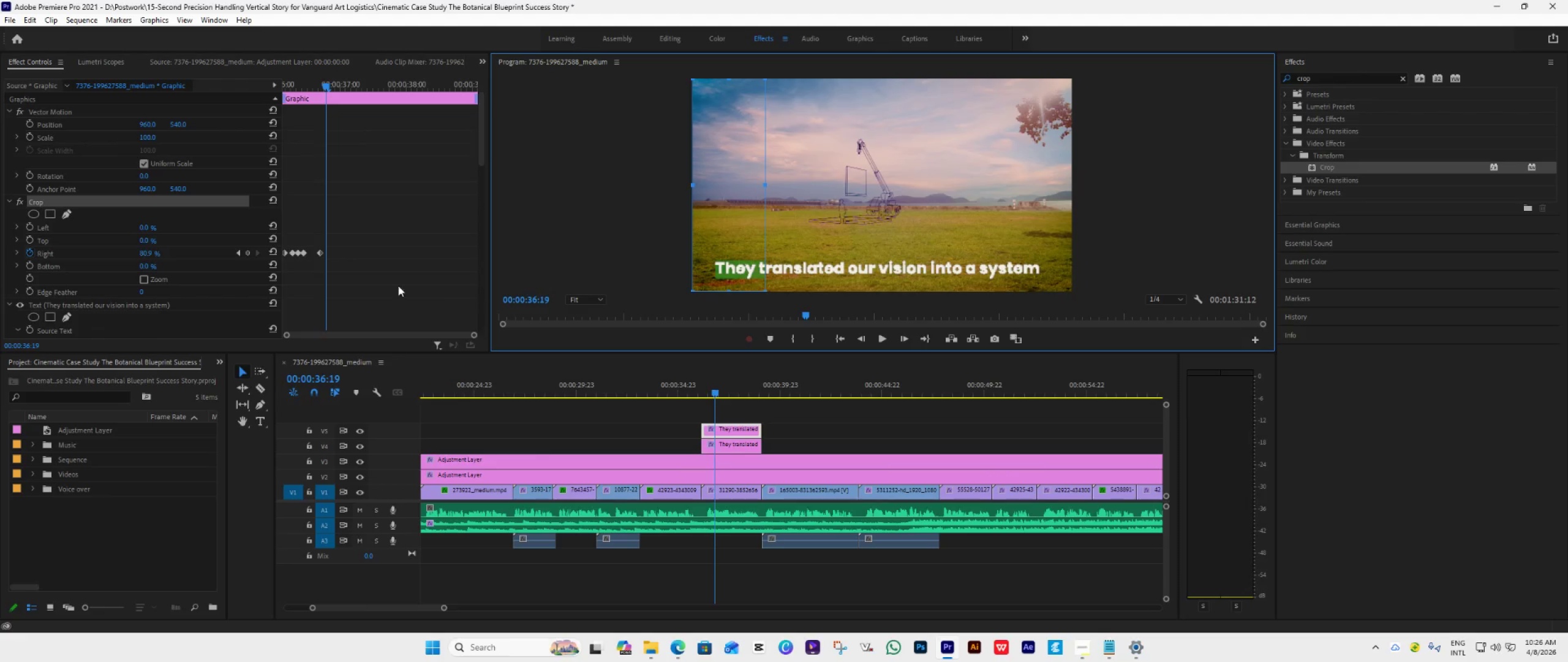 
left_click_drag(start_coordinate=[320, 249], to_coordinate=[323, 254])
 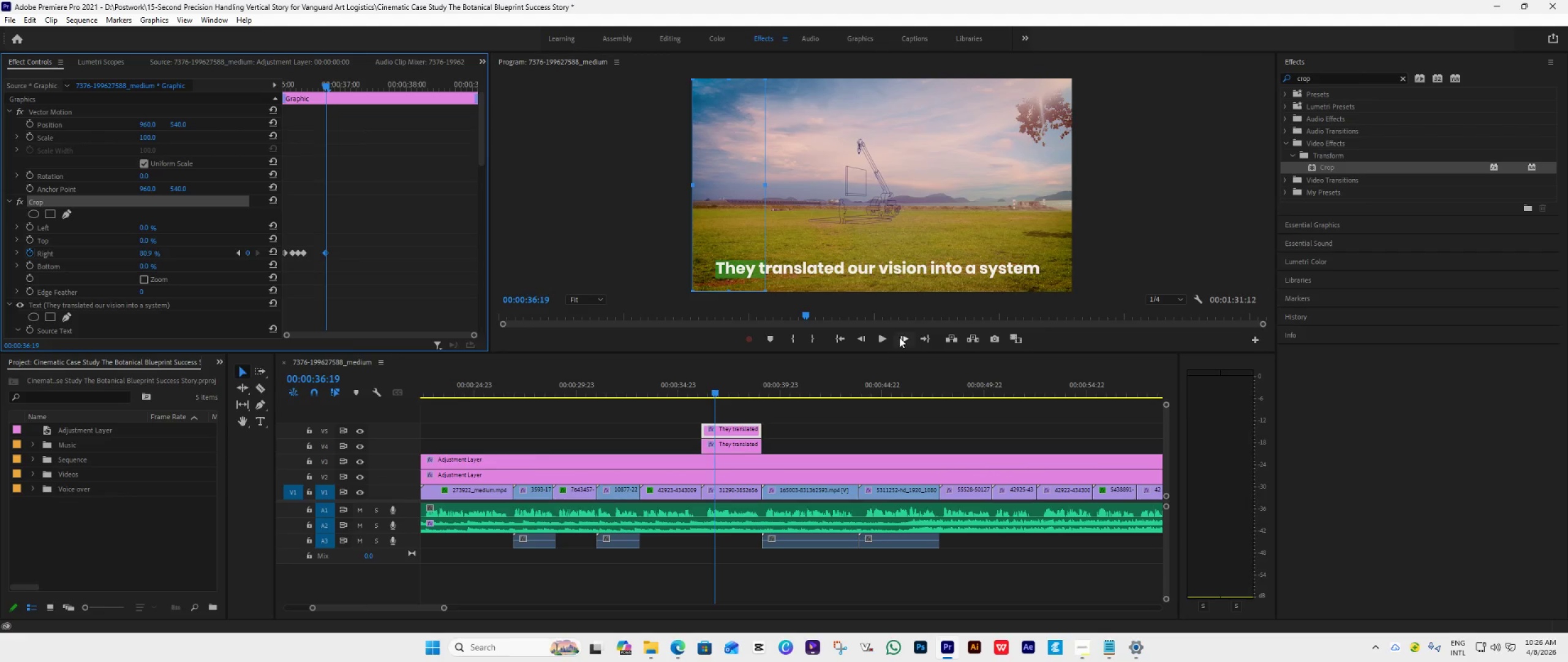 
left_click([901, 337])
 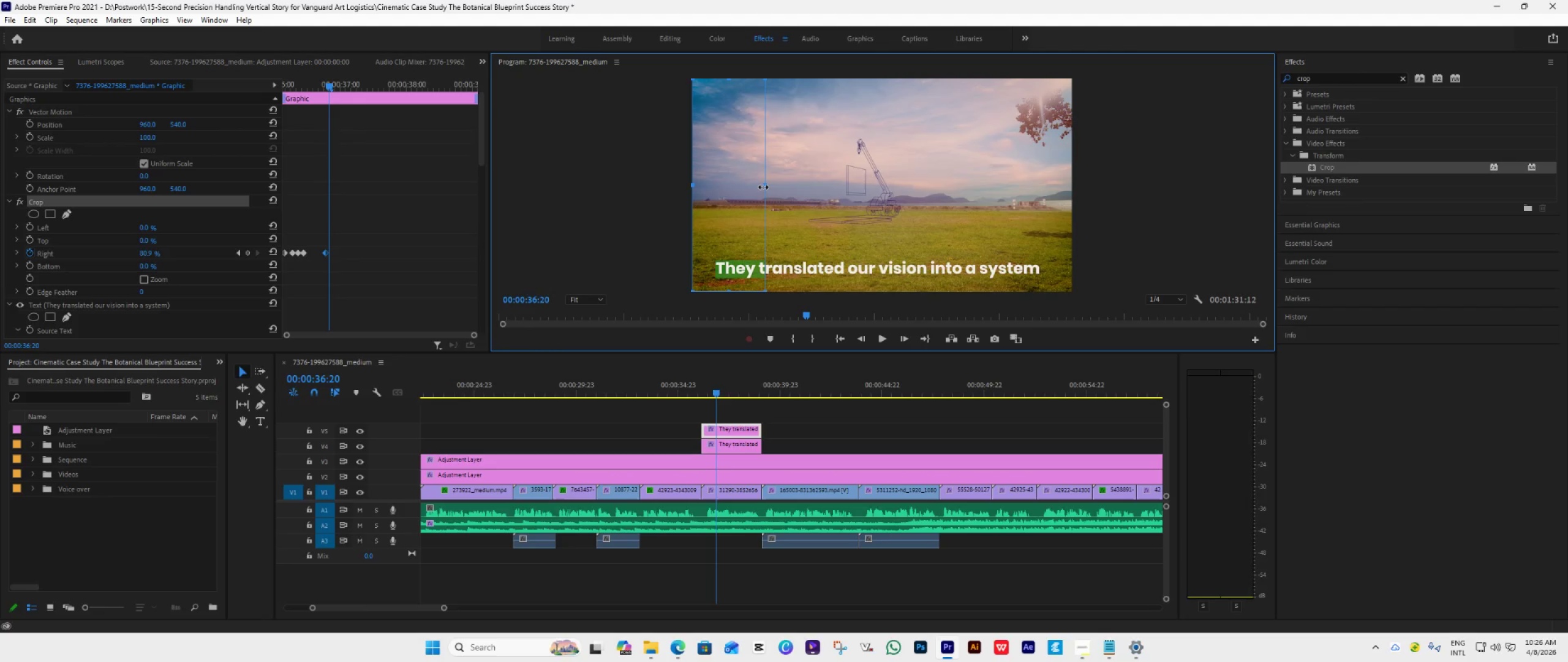 
left_click([903, 338])
 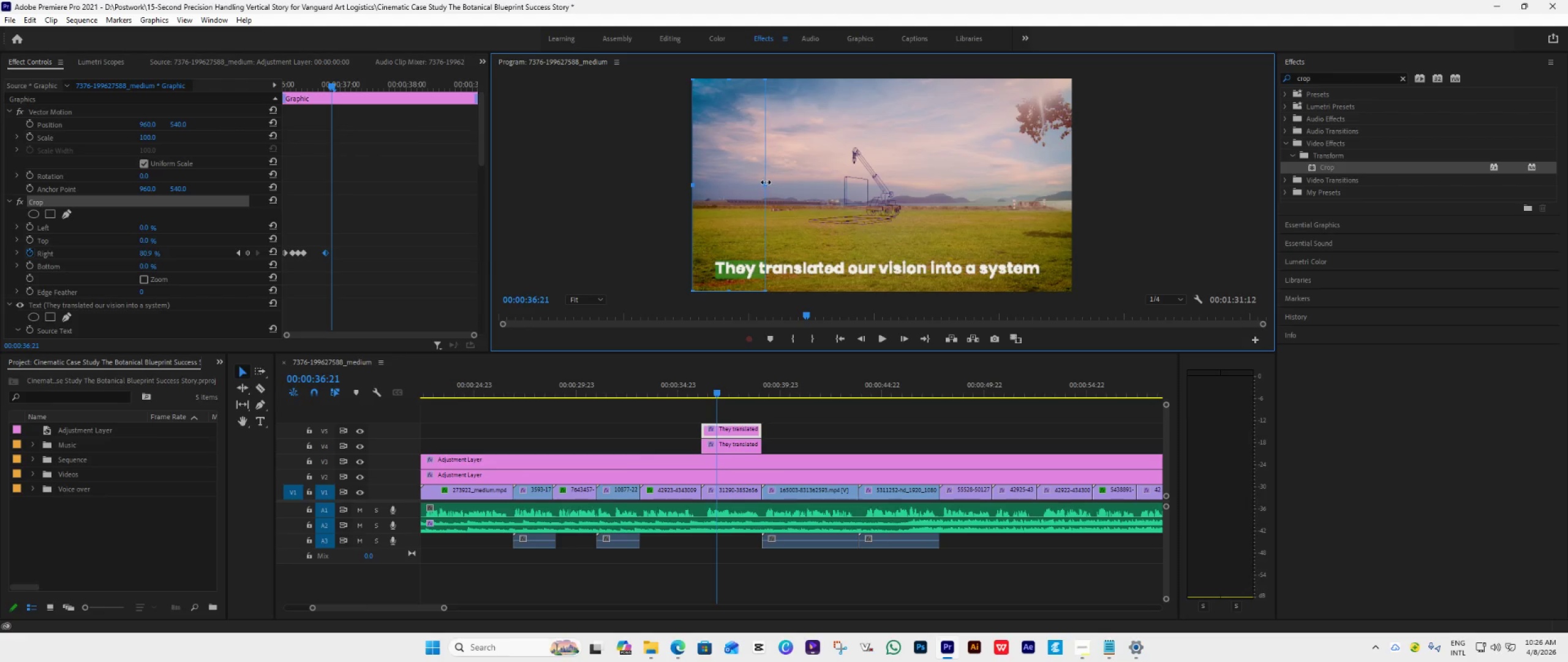 
left_click_drag(start_coordinate=[766, 182], to_coordinate=[772, 192])
 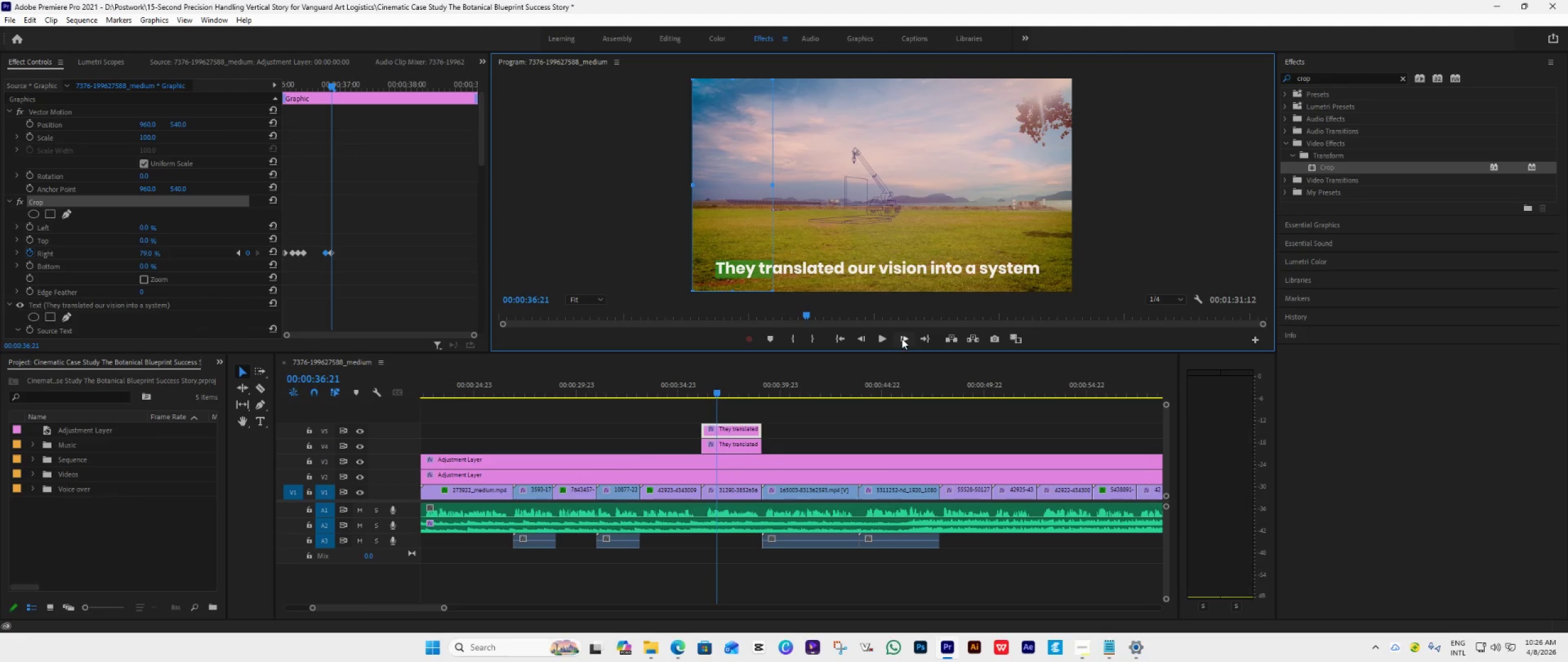 
double_click([903, 337])
 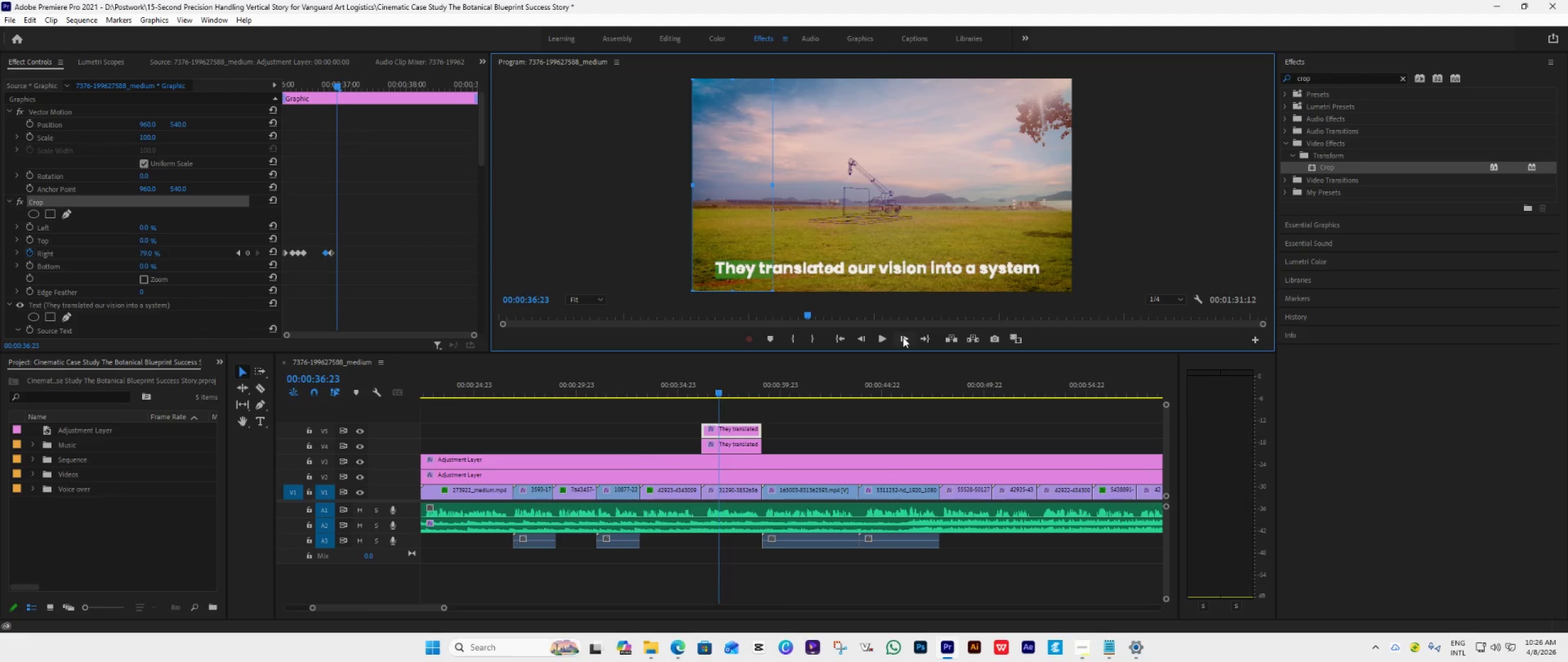 
triple_click([903, 337])
 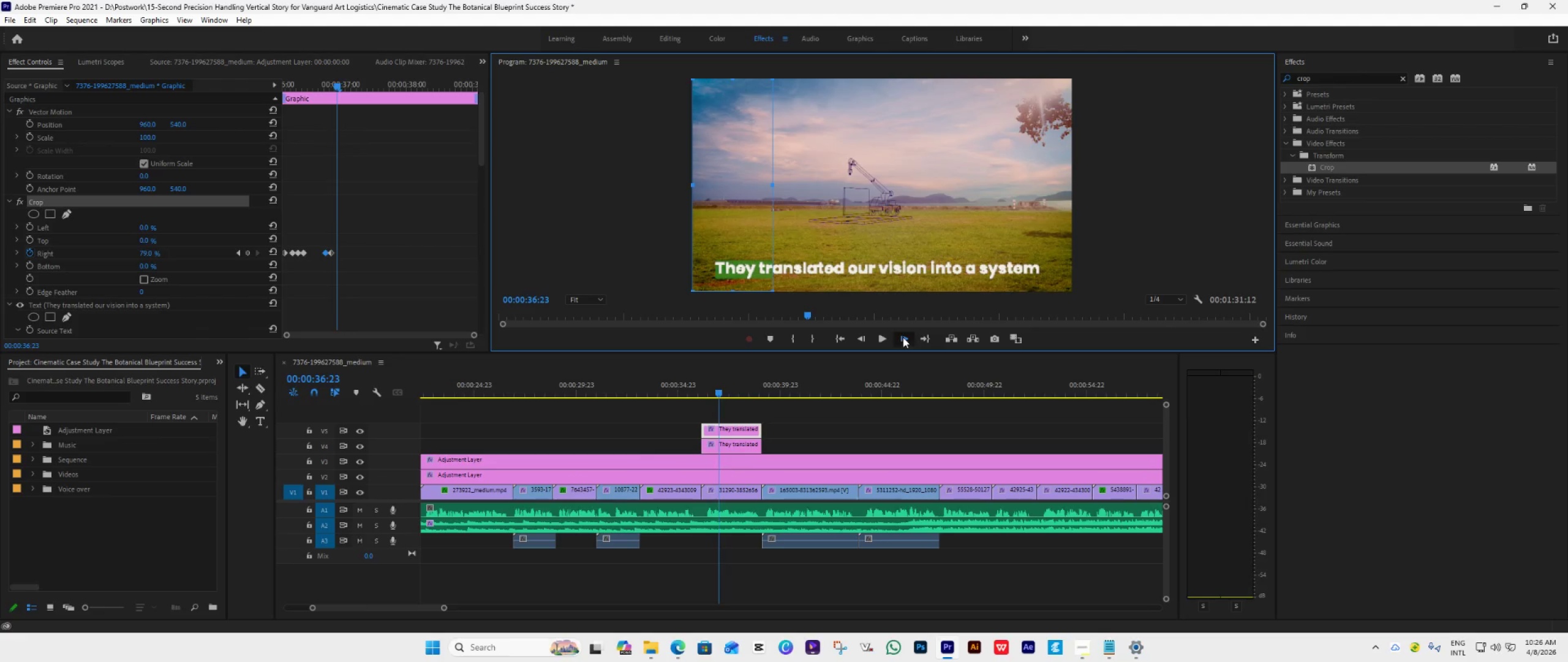 
triple_click([903, 337])
 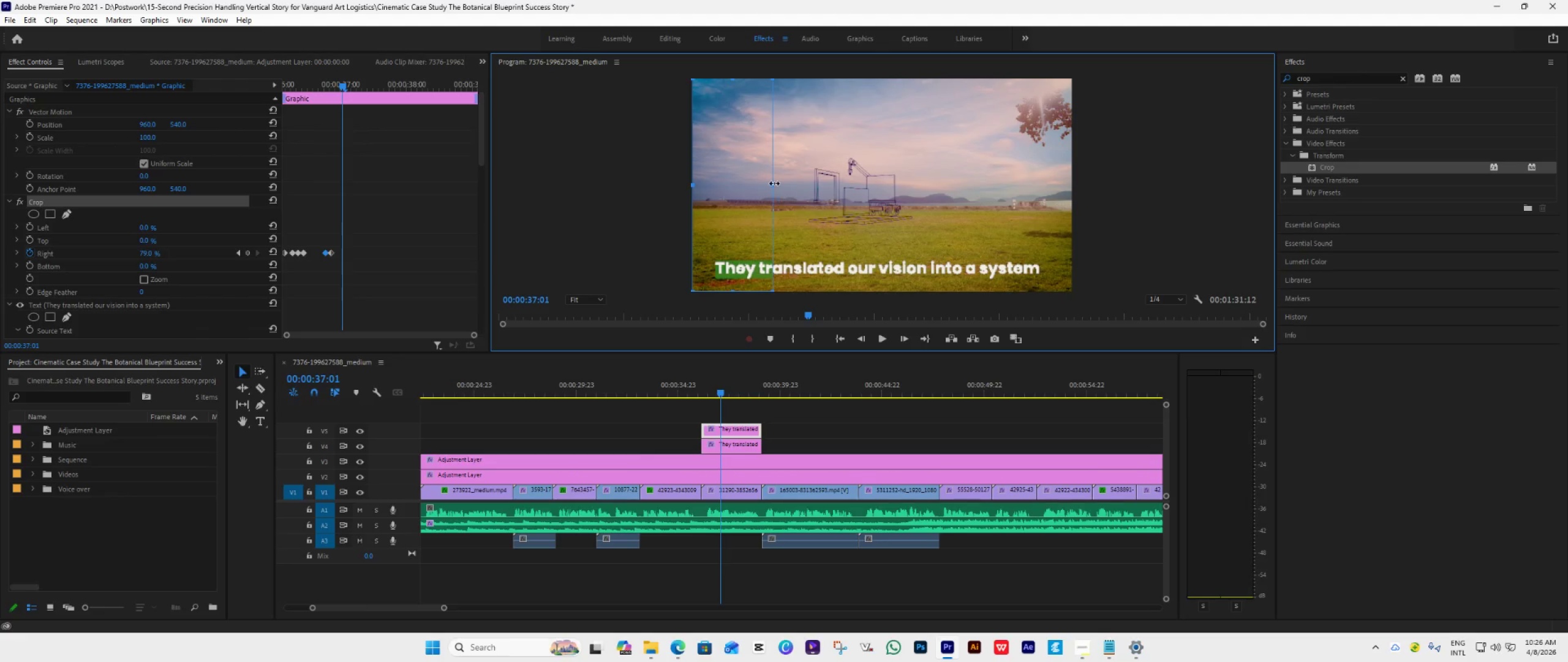 
left_click_drag(start_coordinate=[774, 183], to_coordinate=[783, 197])
 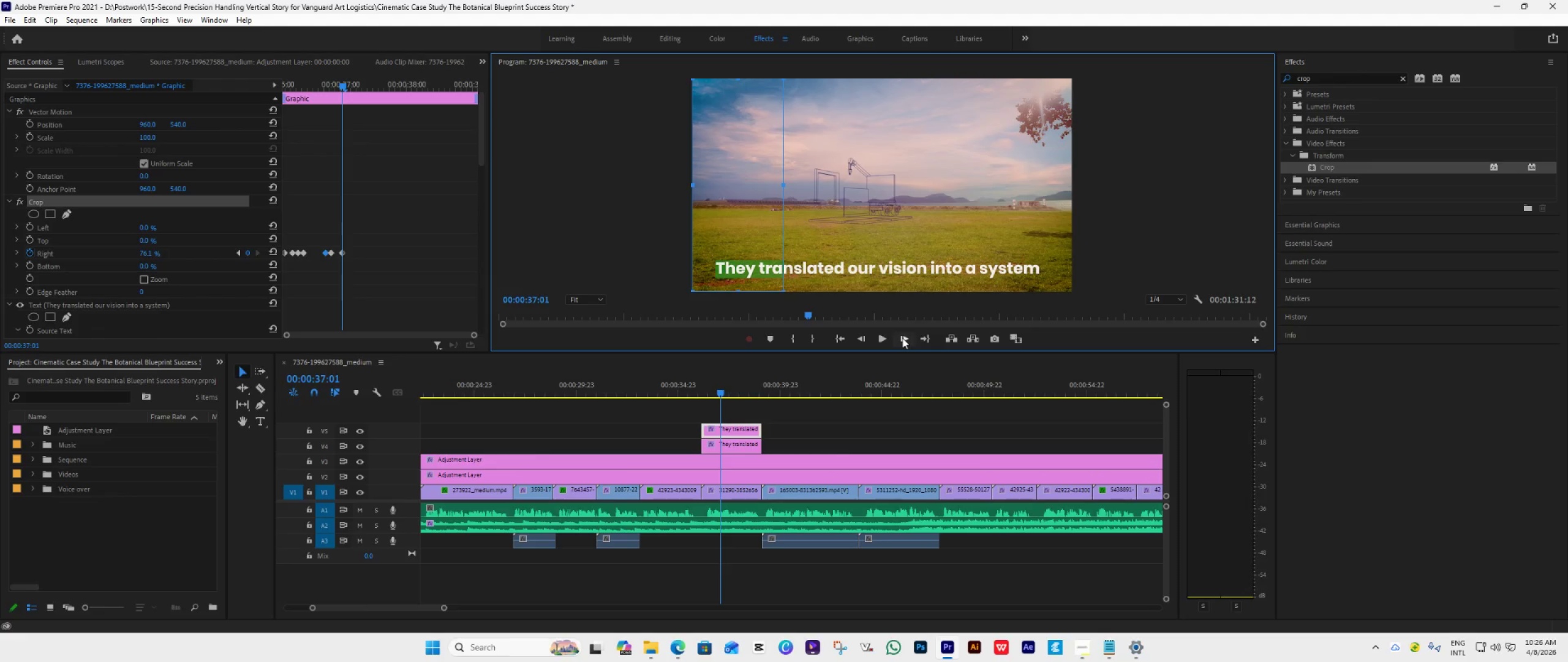 
double_click([902, 338])
 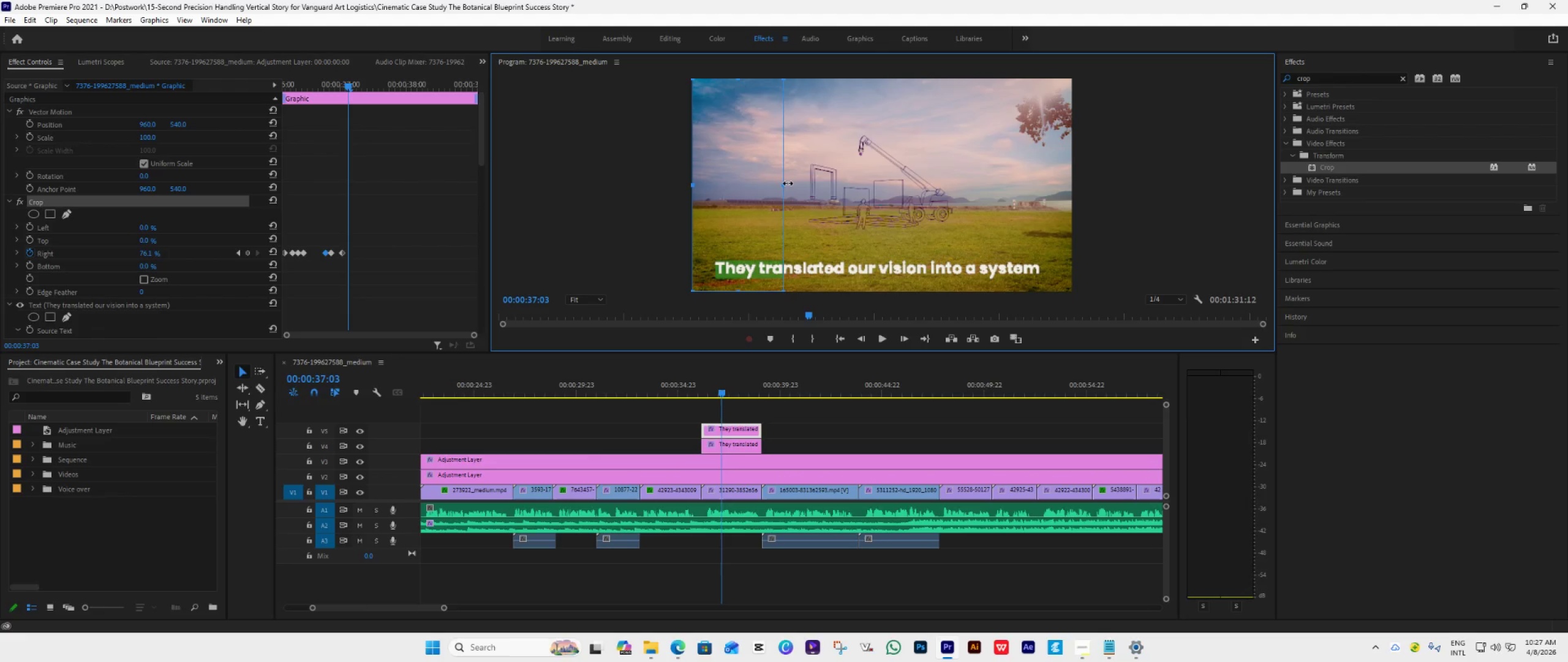 
left_click_drag(start_coordinate=[785, 185], to_coordinate=[794, 191])
 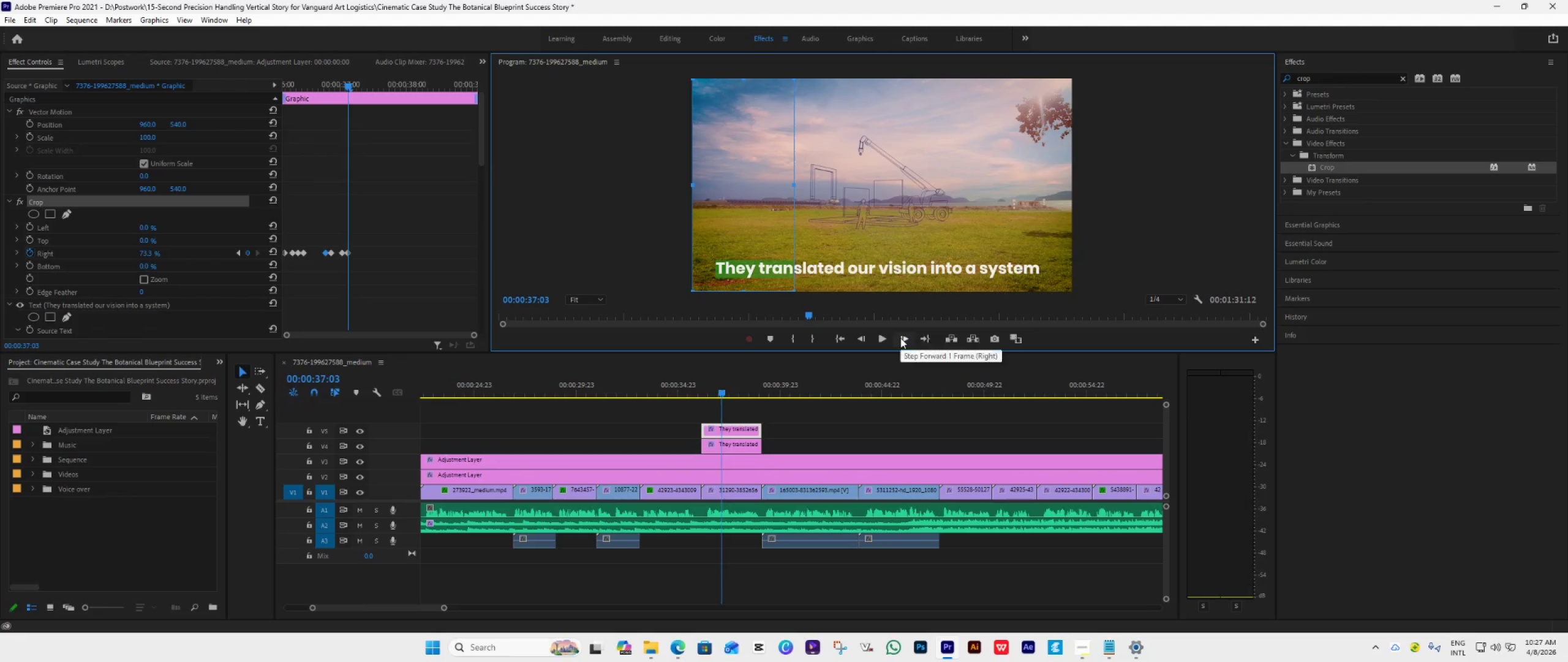 
double_click([900, 338])
 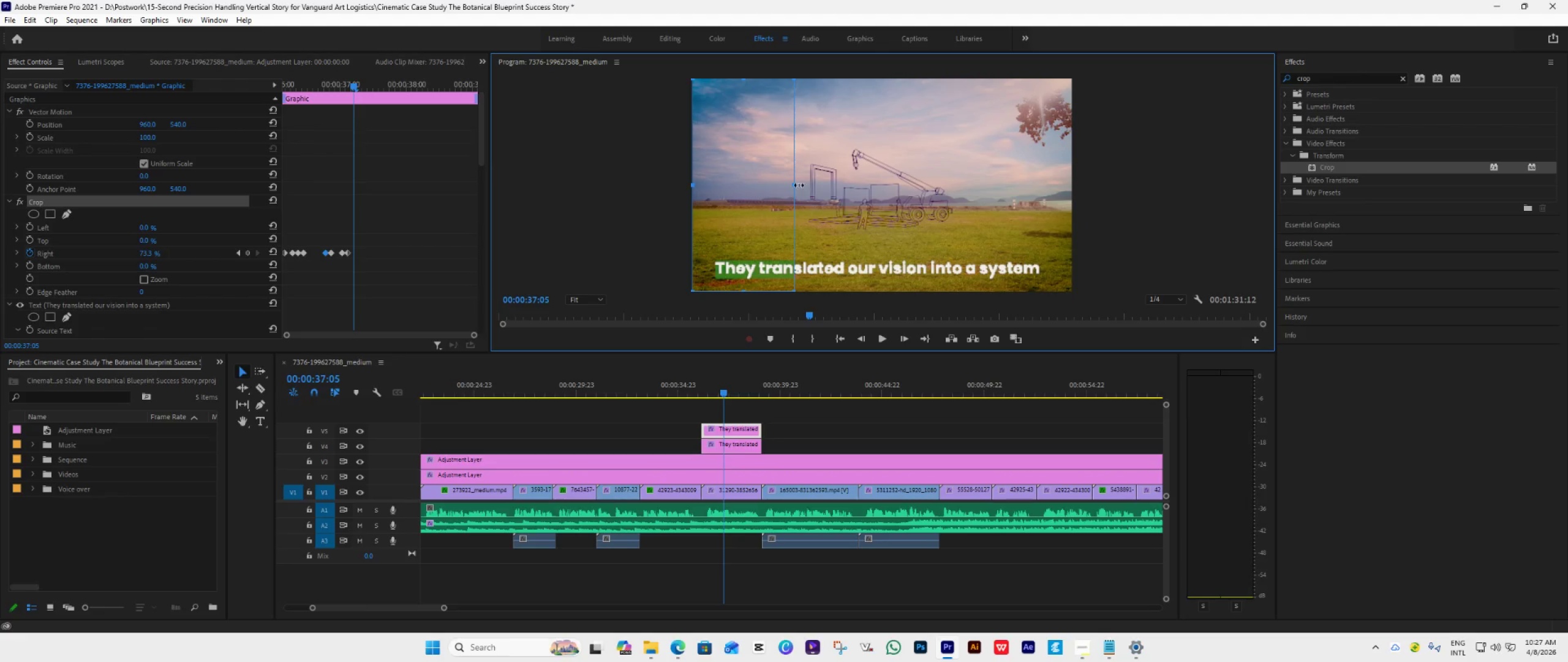 
left_click_drag(start_coordinate=[797, 185], to_coordinate=[802, 190])
 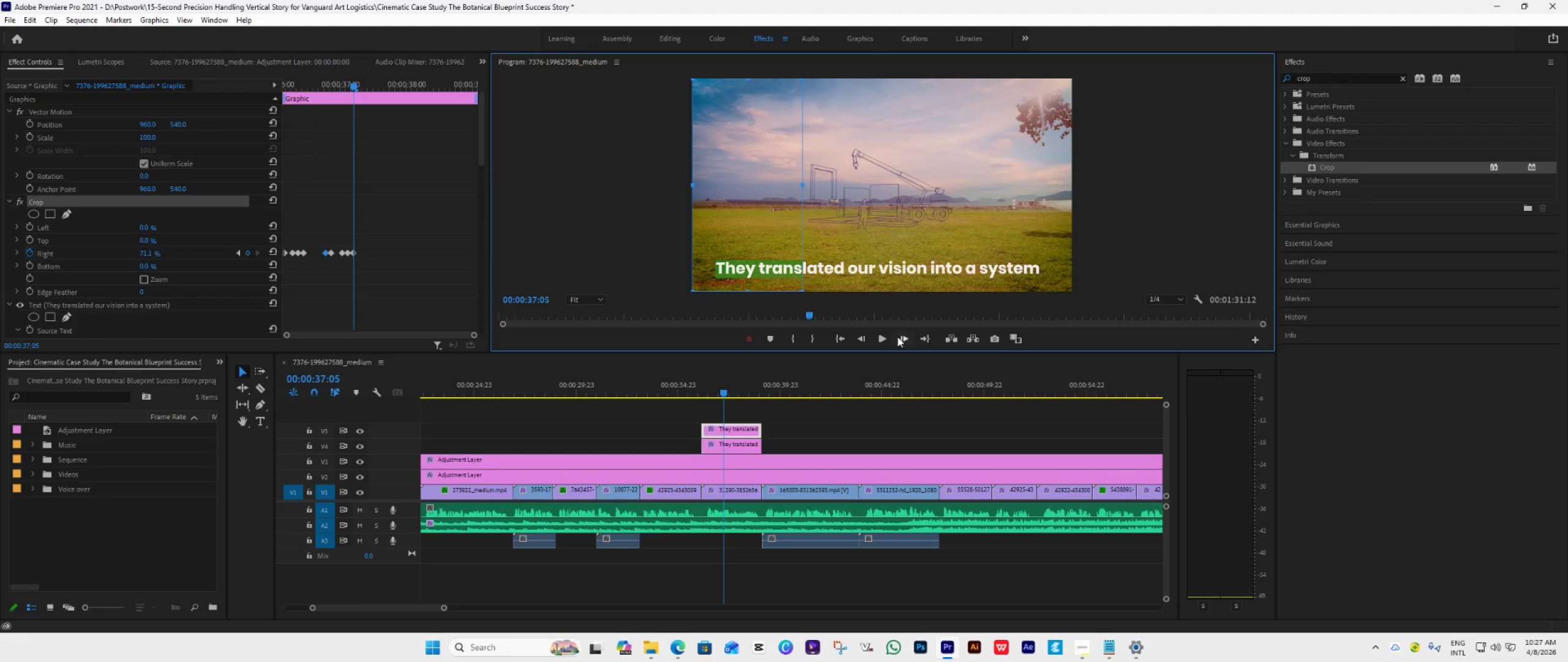 
left_click([898, 337])
 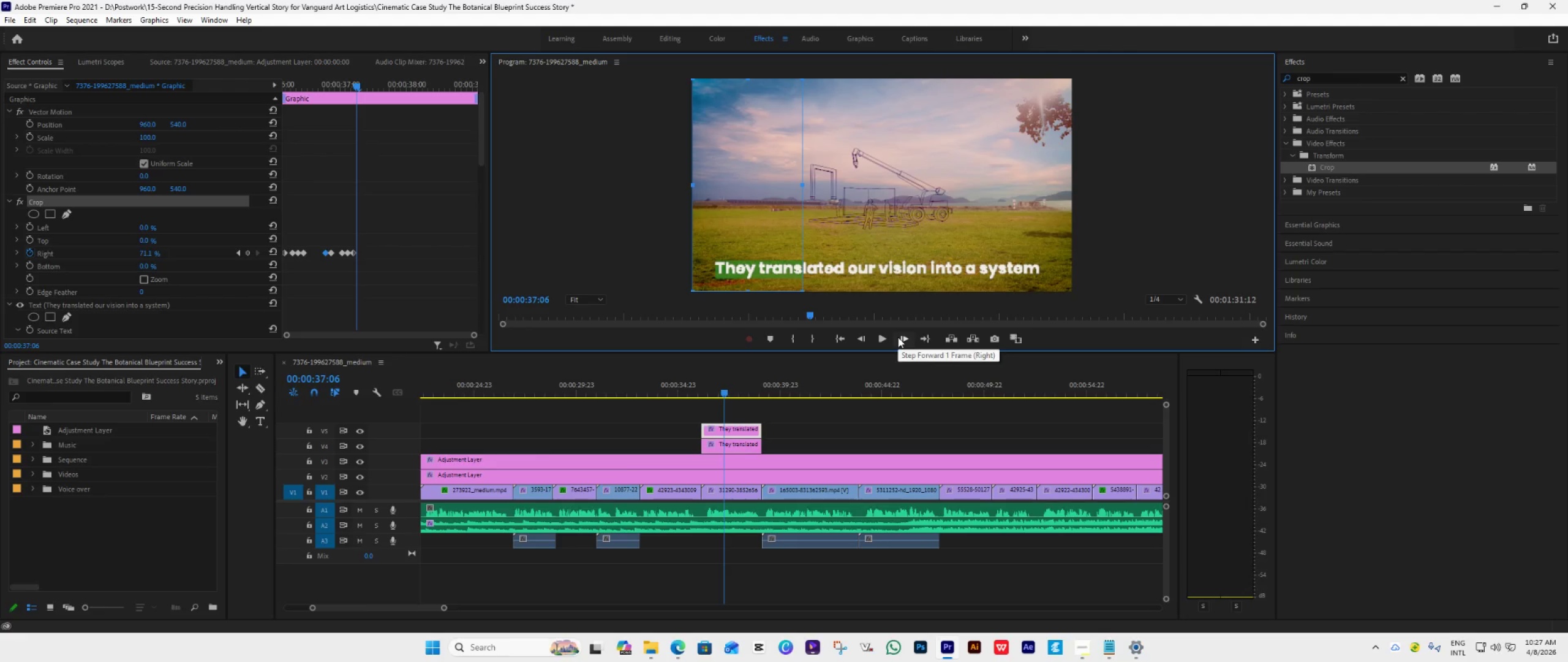 
left_click([898, 337])
 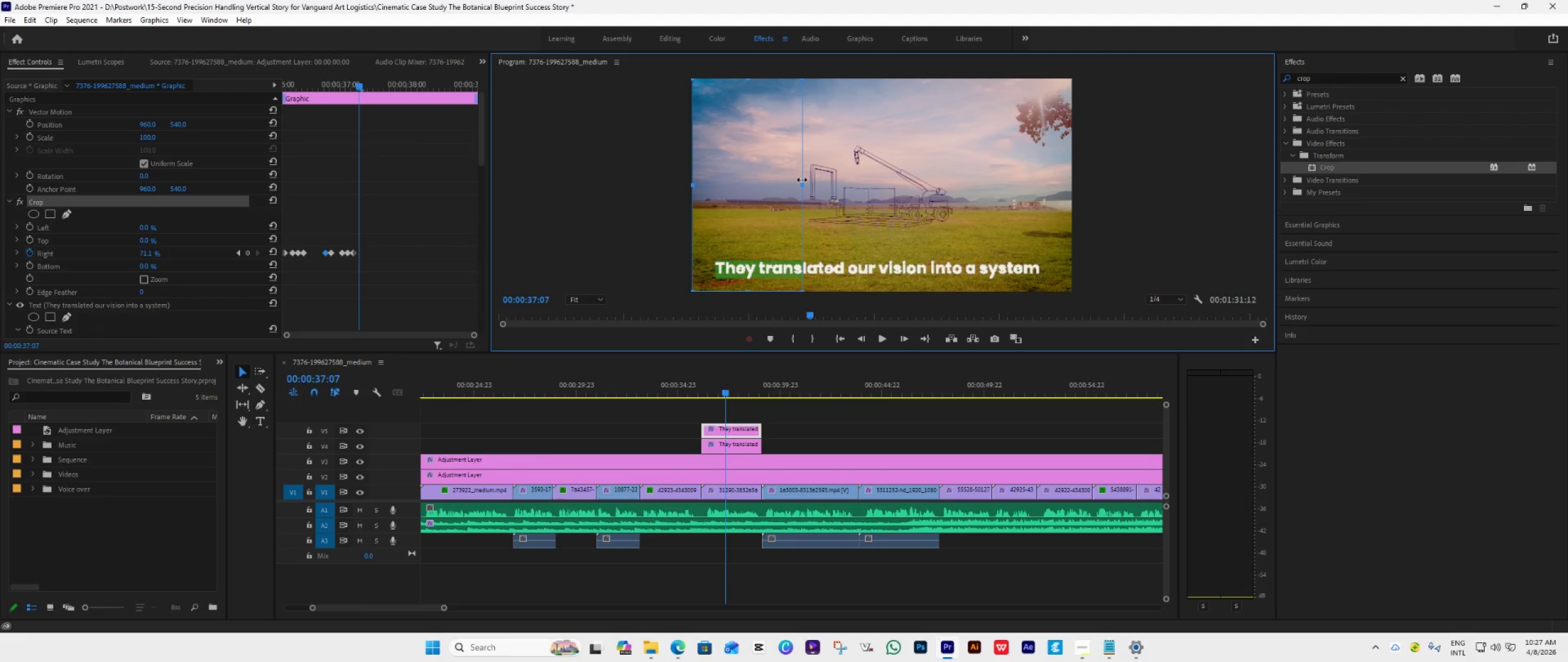 
left_click_drag(start_coordinate=[801, 181], to_coordinate=[807, 191])
 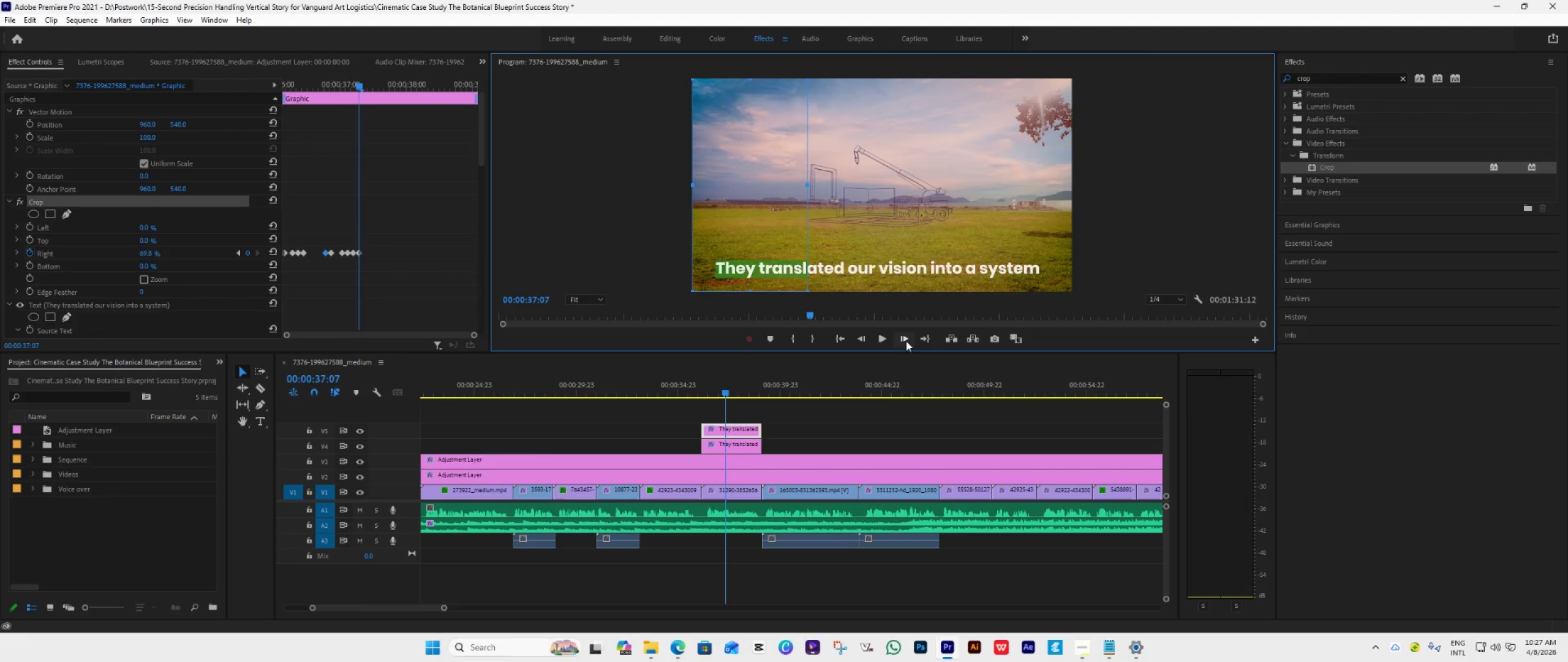 
double_click([906, 341])
 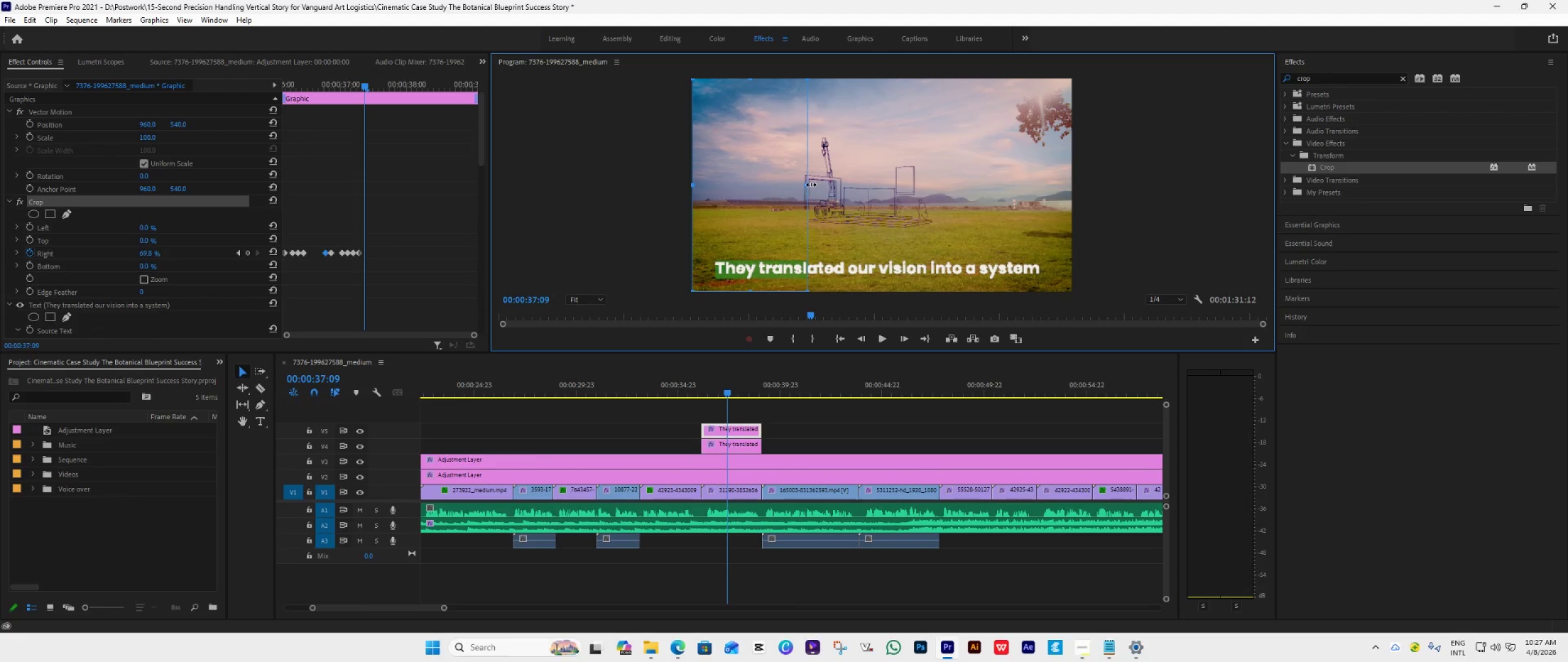 
left_click_drag(start_coordinate=[809, 185], to_coordinate=[818, 196])
 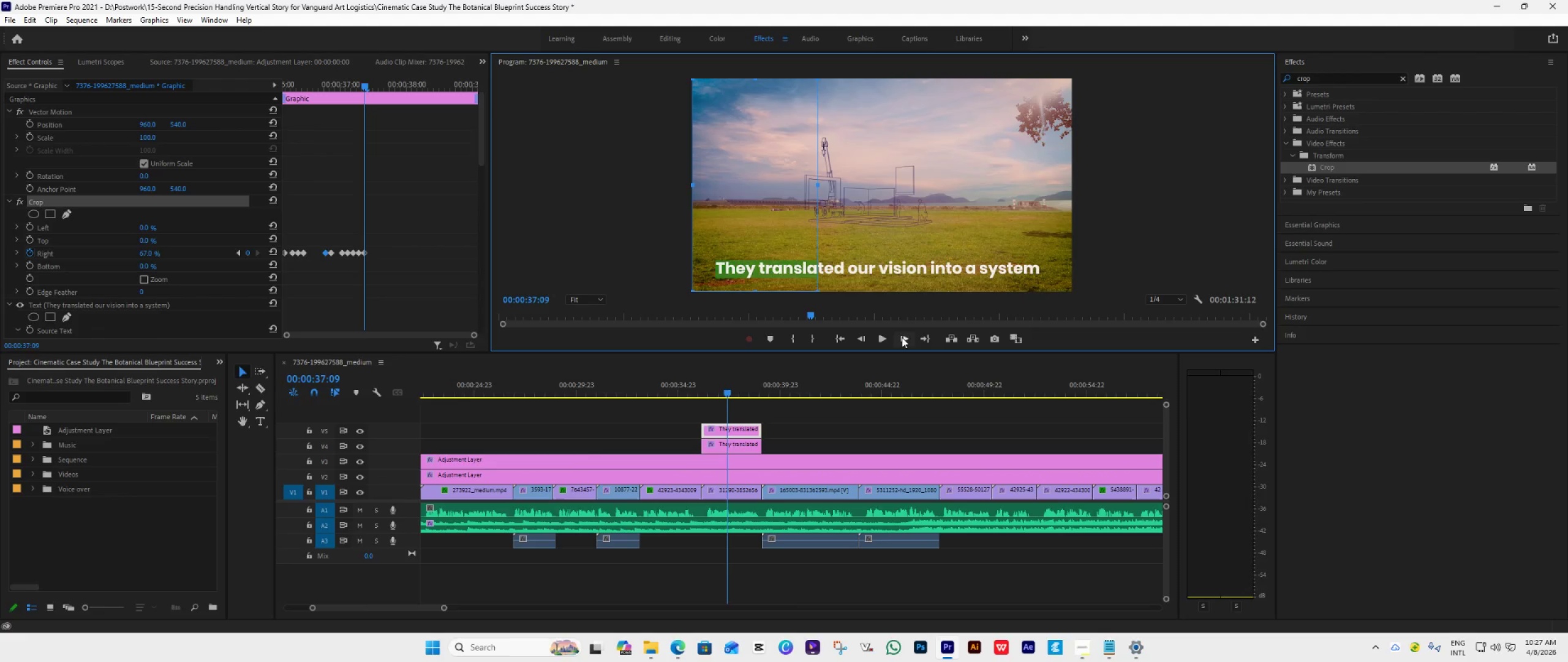 
double_click([902, 337])
 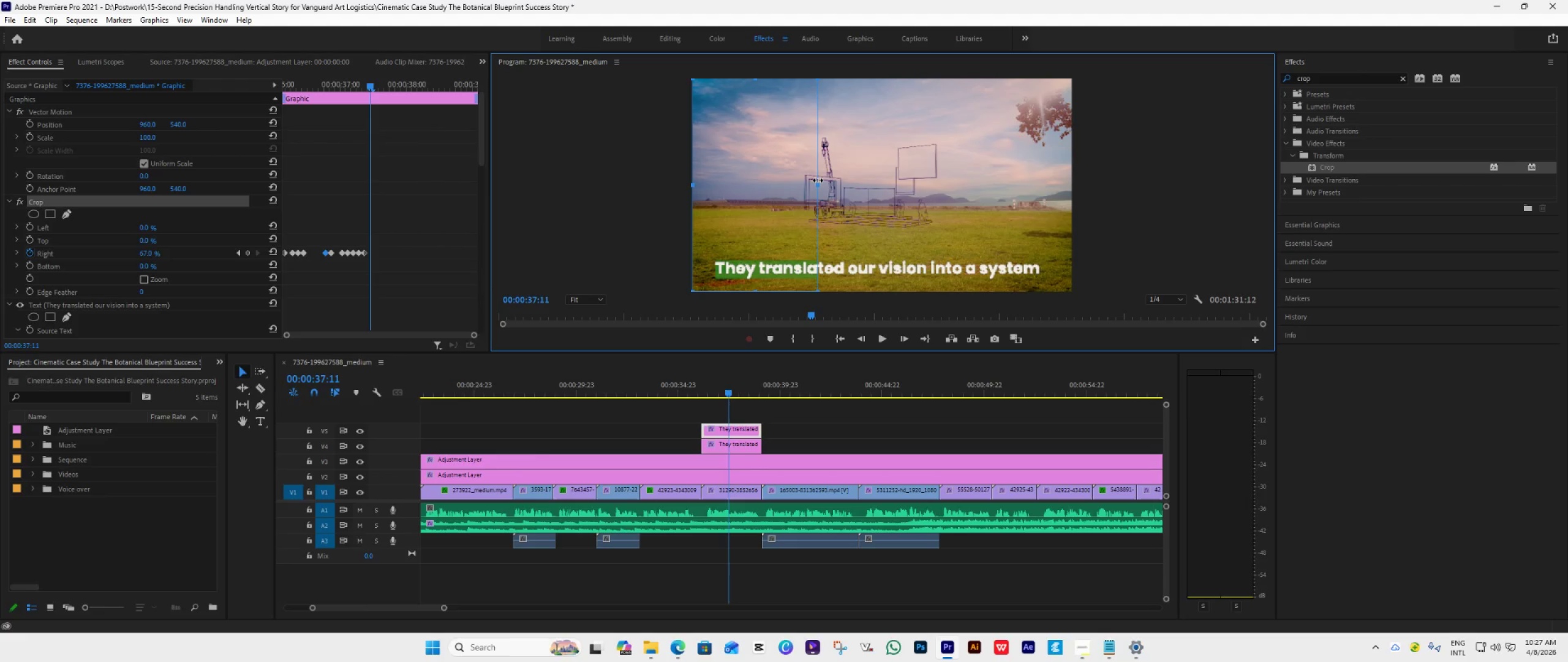 
left_click_drag(start_coordinate=[817, 180], to_coordinate=[824, 194])
 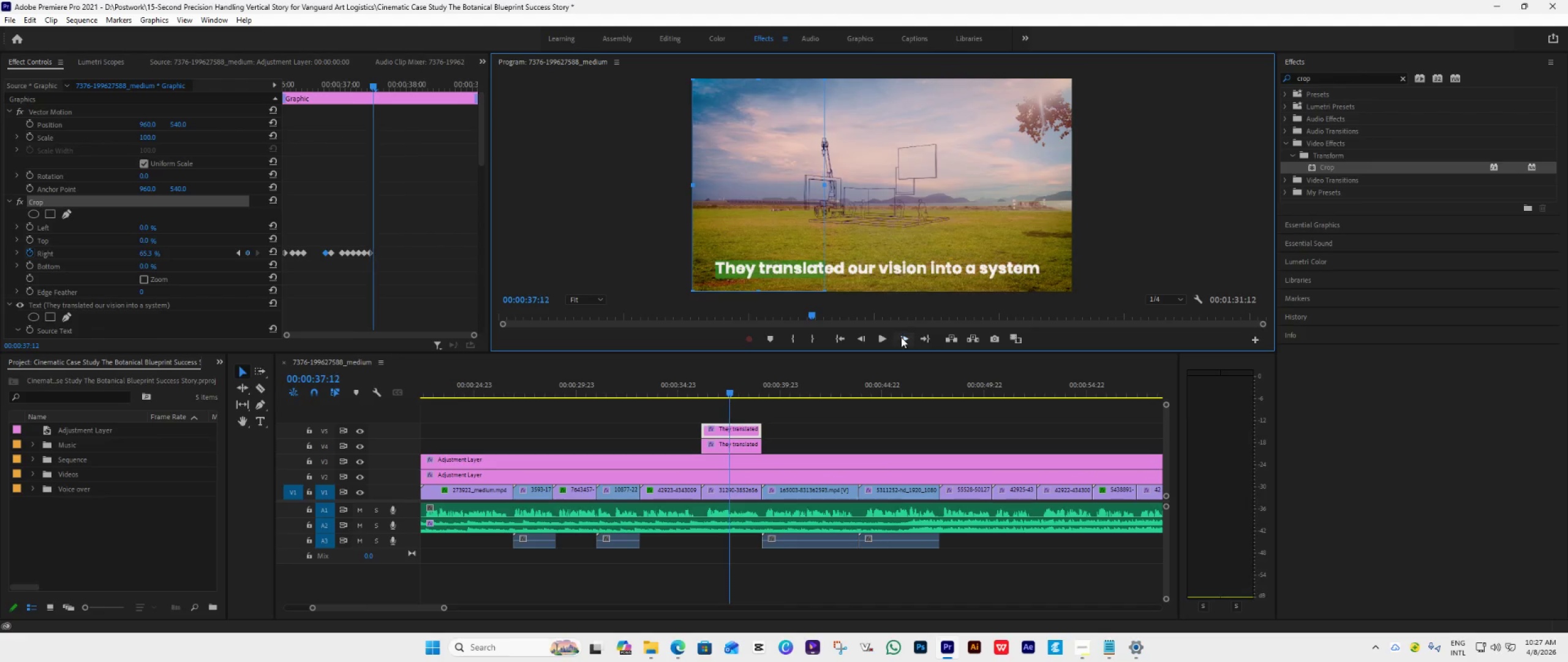 
double_click([901, 337])
 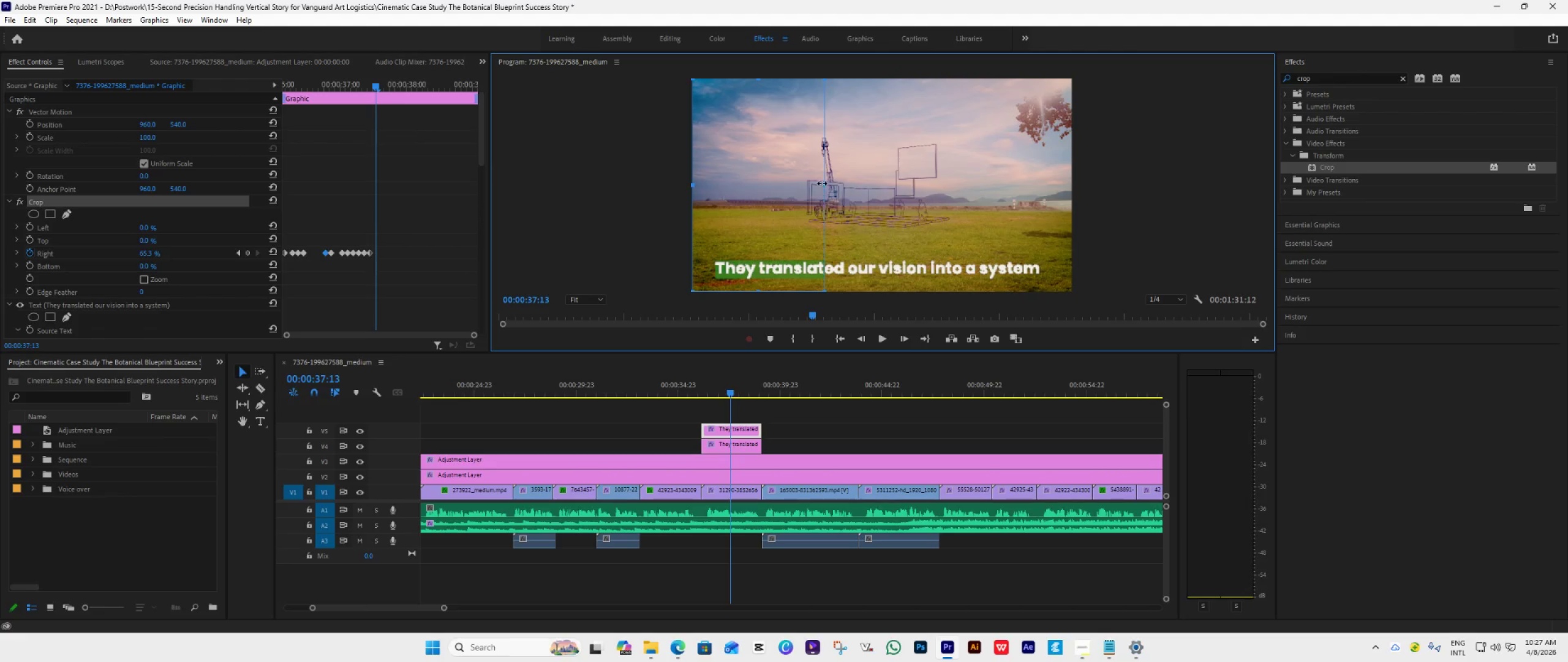 
left_click_drag(start_coordinate=[822, 183], to_coordinate=[834, 202])
 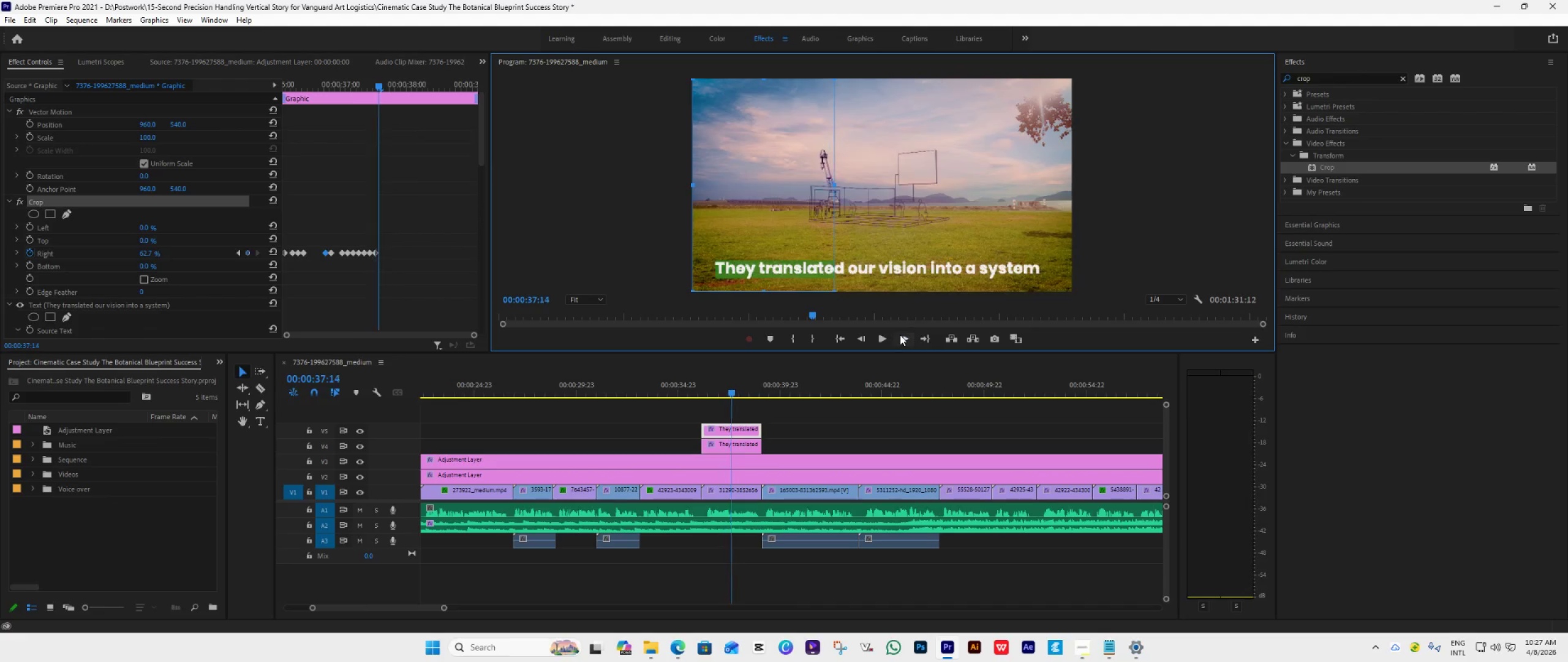 
double_click([900, 335])
 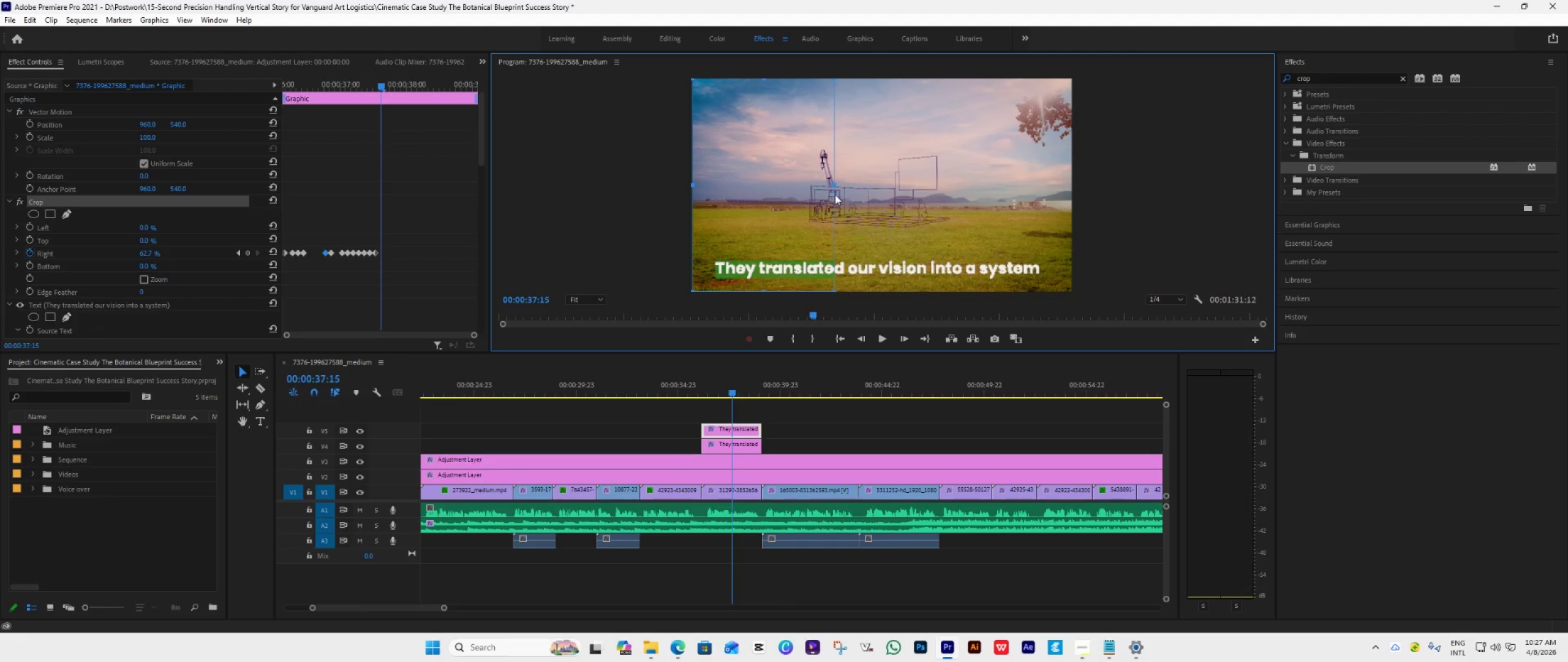 
left_click_drag(start_coordinate=[832, 183], to_coordinate=[845, 195])
 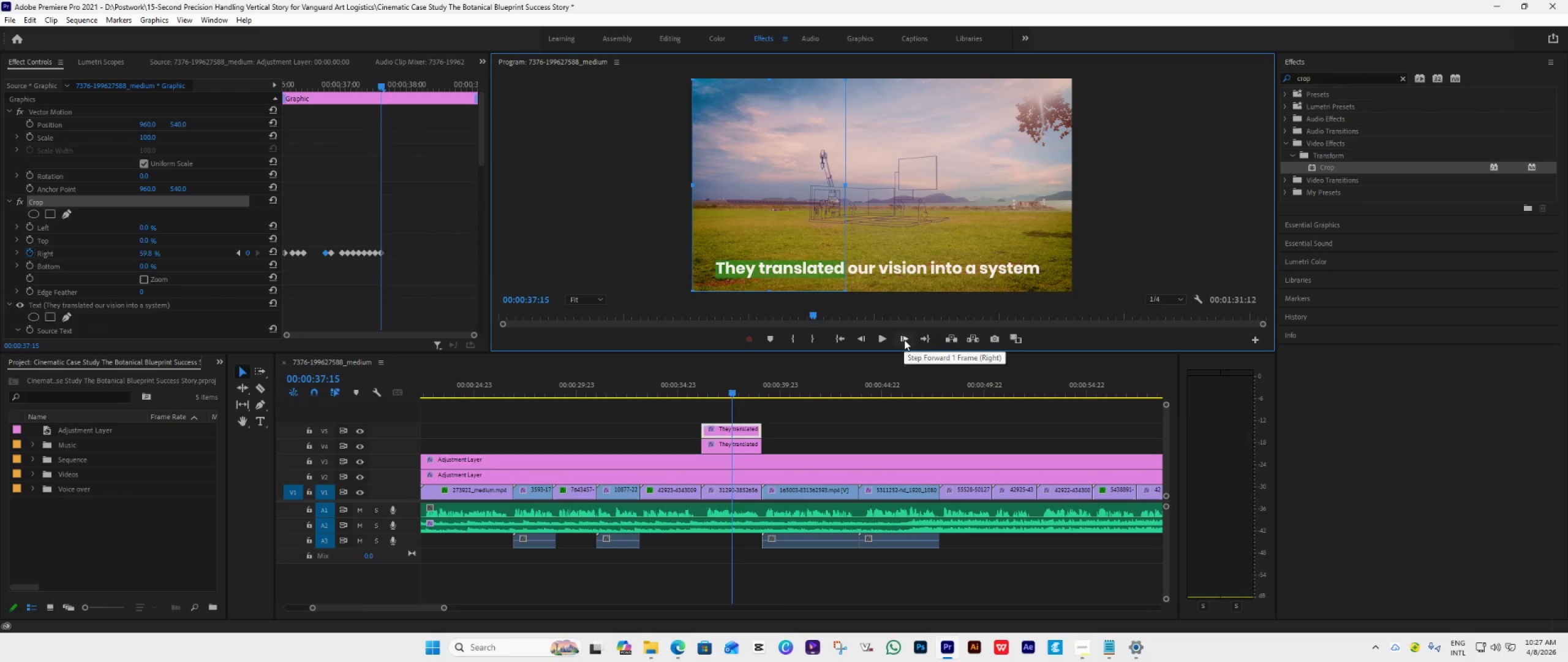 
double_click([904, 340])
 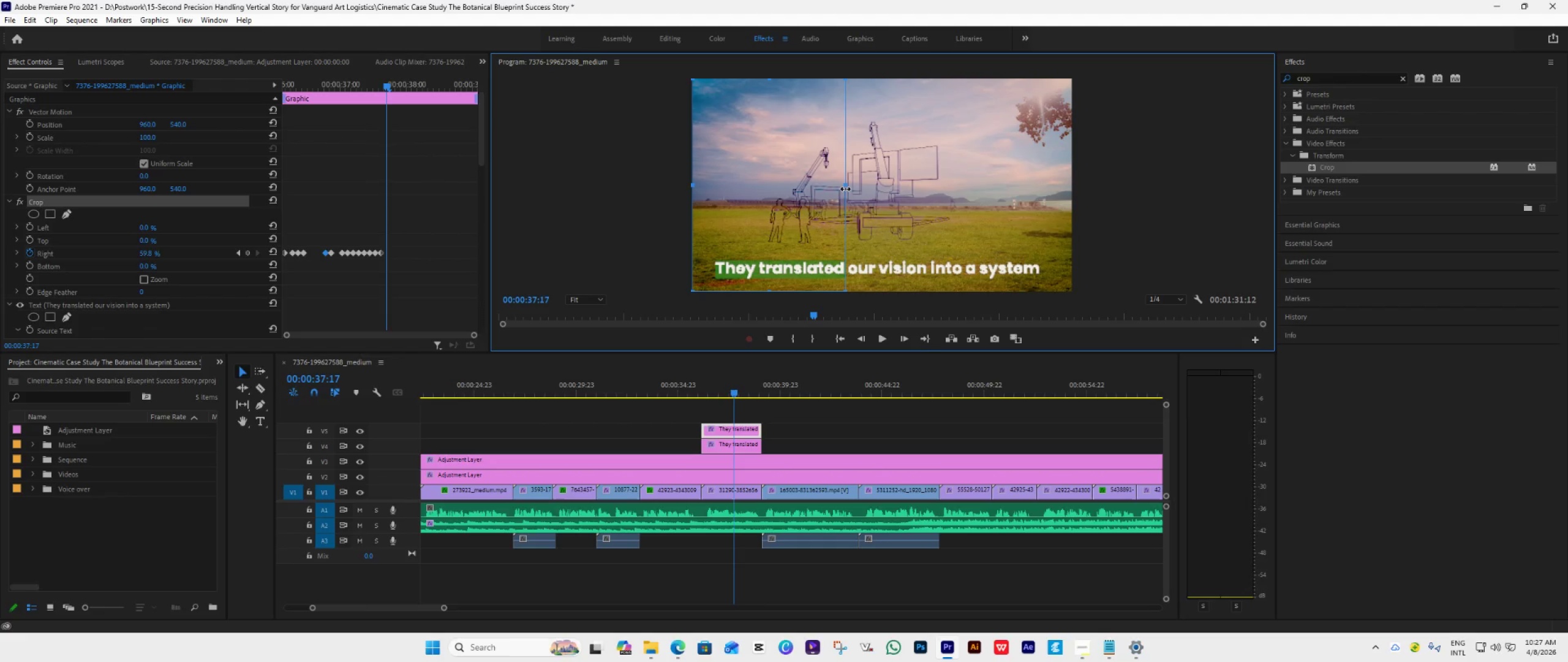 
left_click_drag(start_coordinate=[845, 189], to_coordinate=[858, 202])
 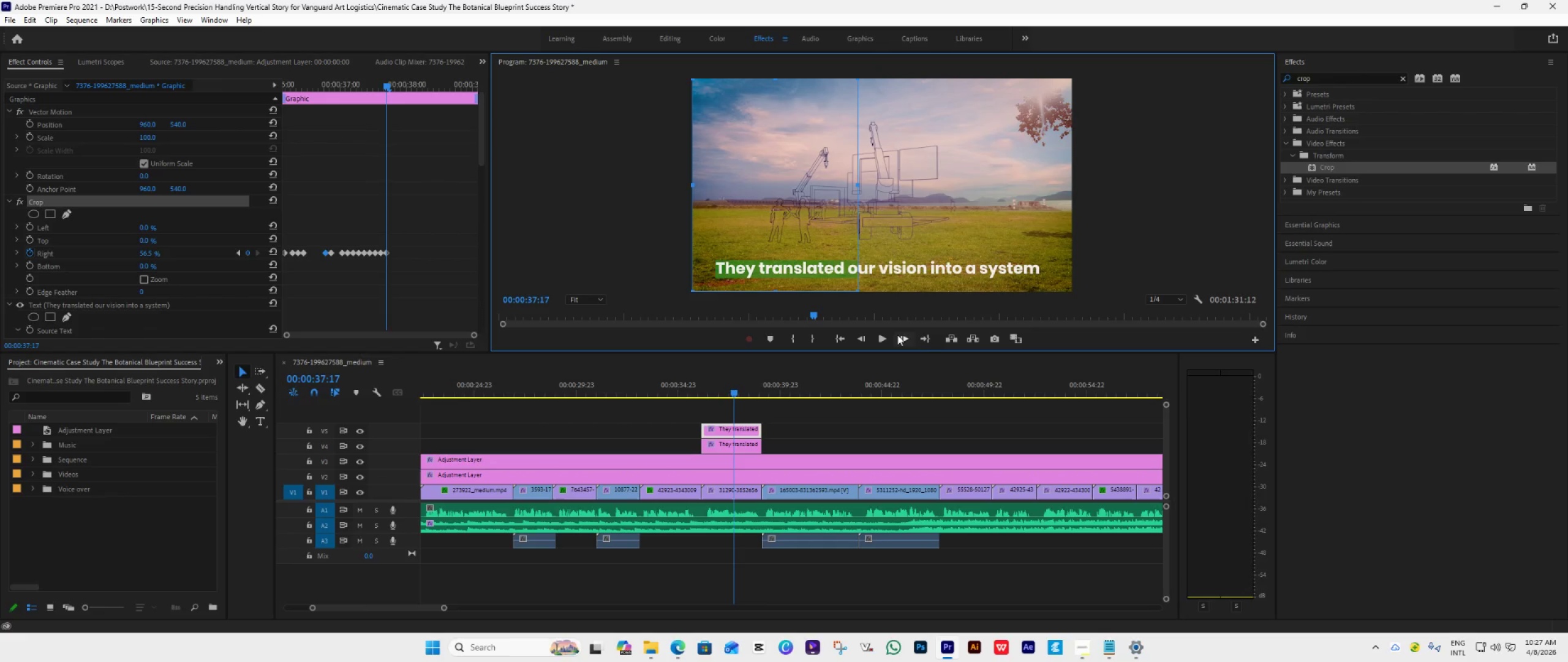 
left_click([898, 335])
 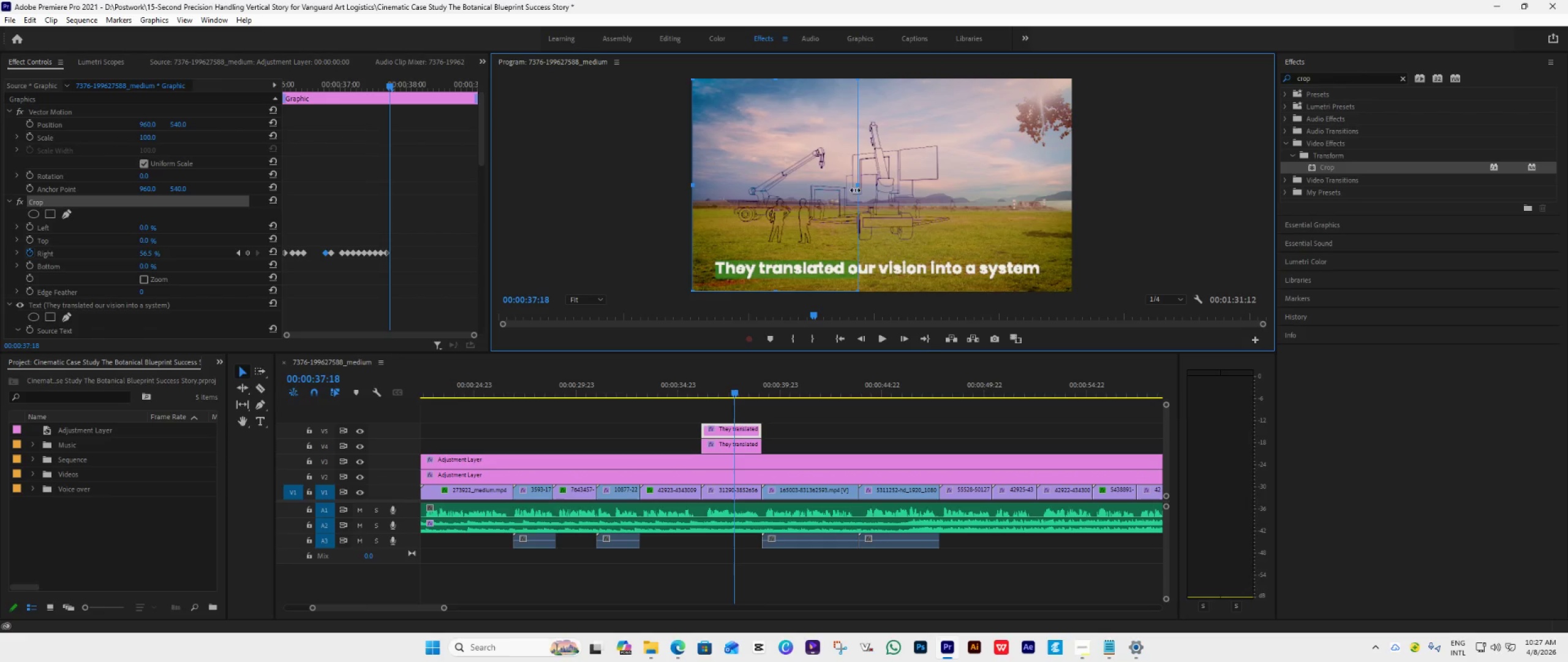 
left_click_drag(start_coordinate=[855, 188], to_coordinate=[869, 205])
 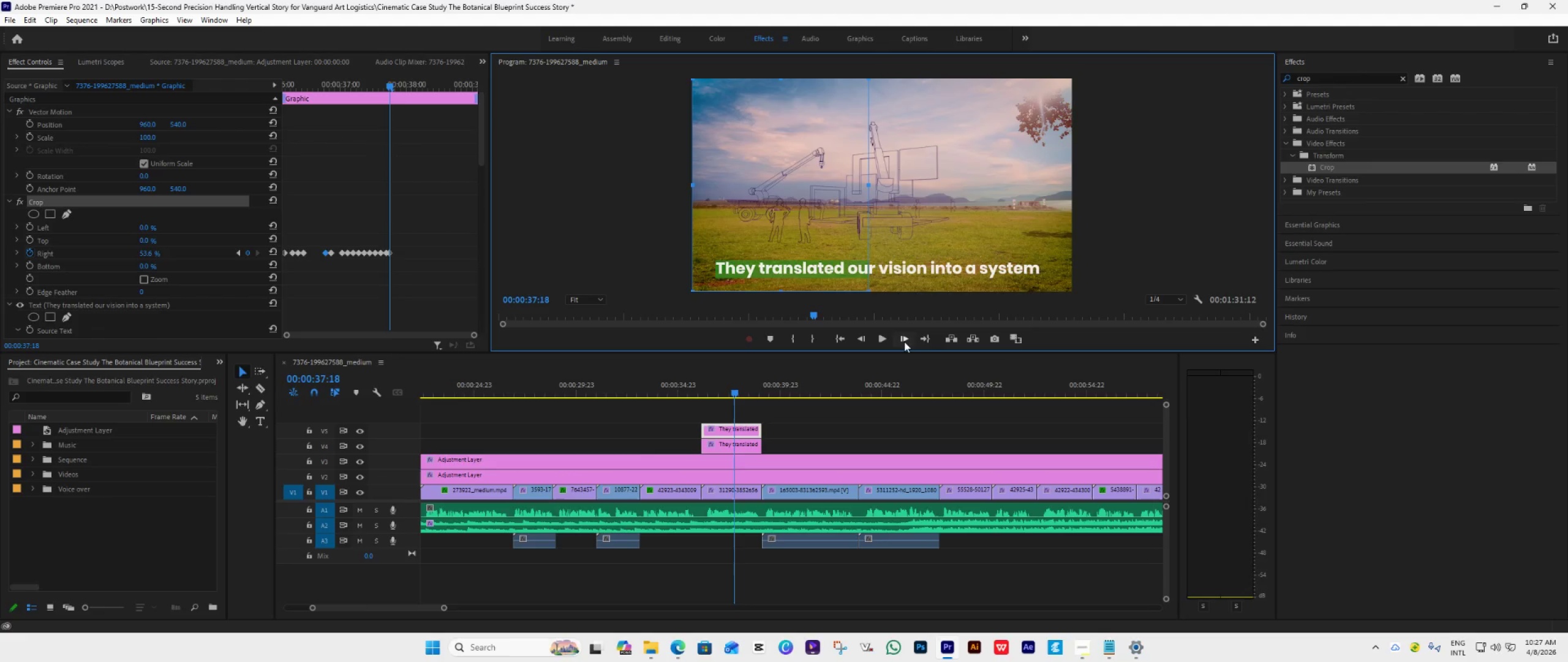 
double_click([904, 341])
 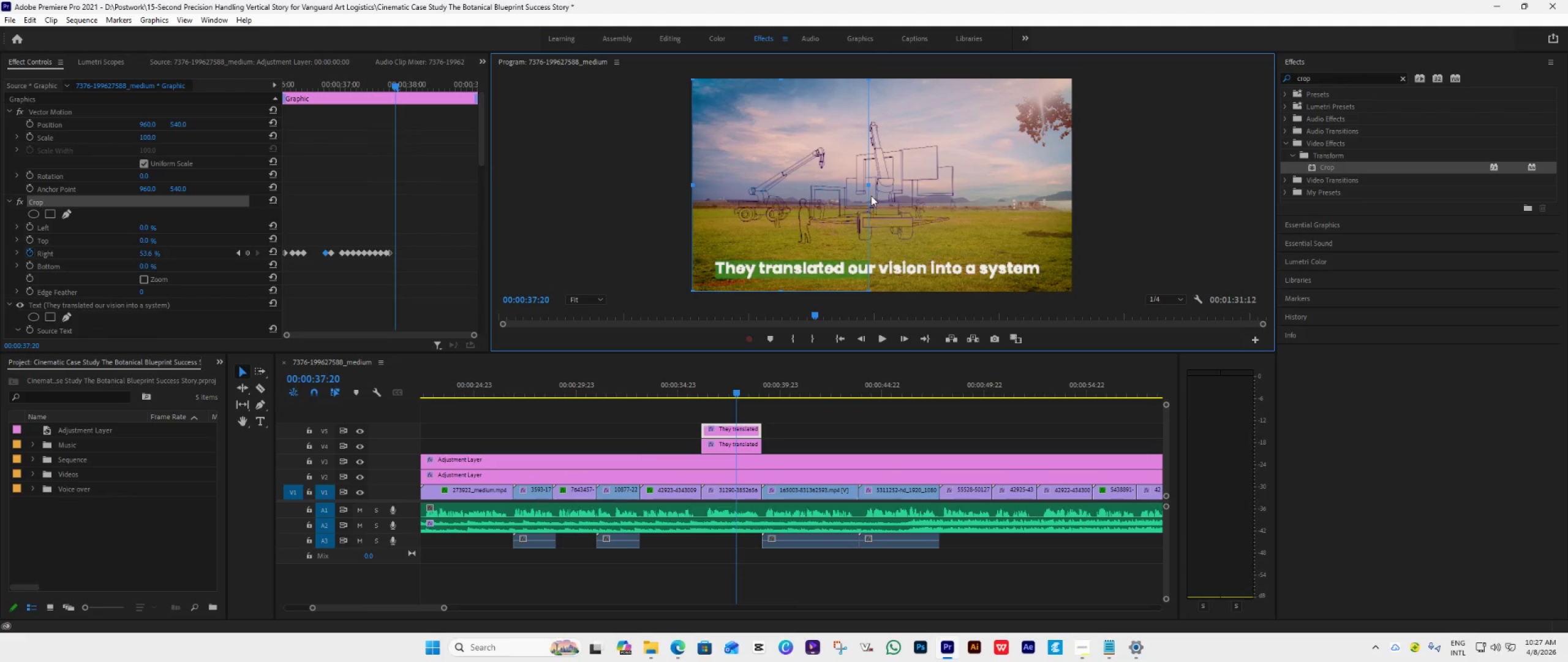 
left_click_drag(start_coordinate=[867, 187], to_coordinate=[877, 204])
 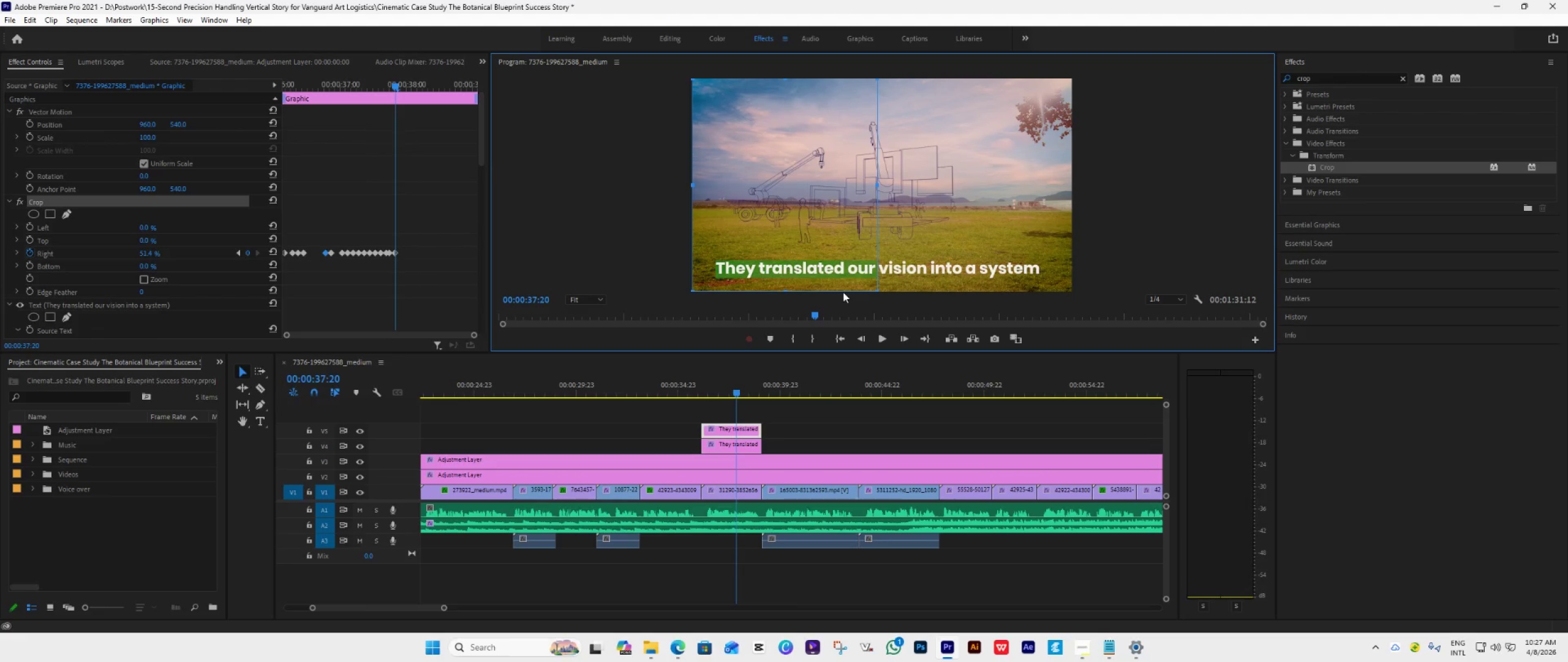 
wait(5.83)
 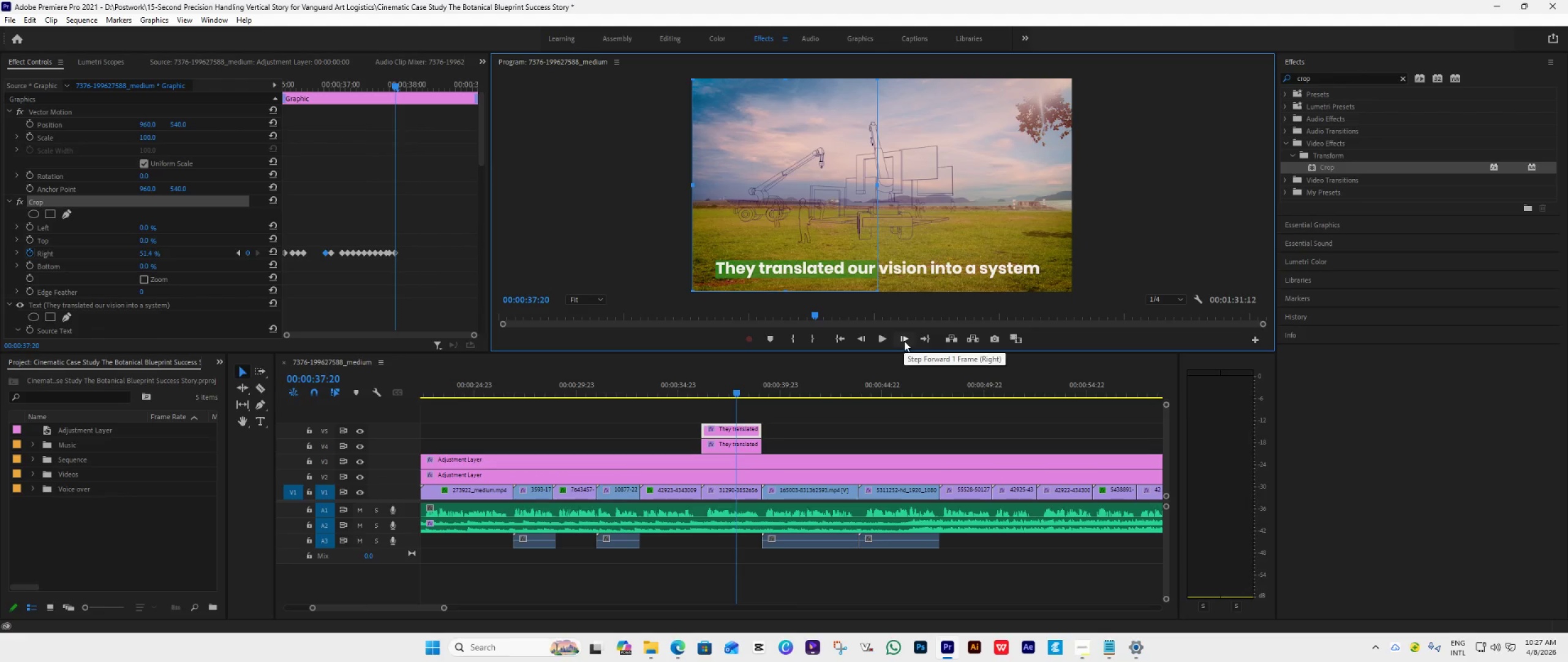 
double_click([902, 337])
 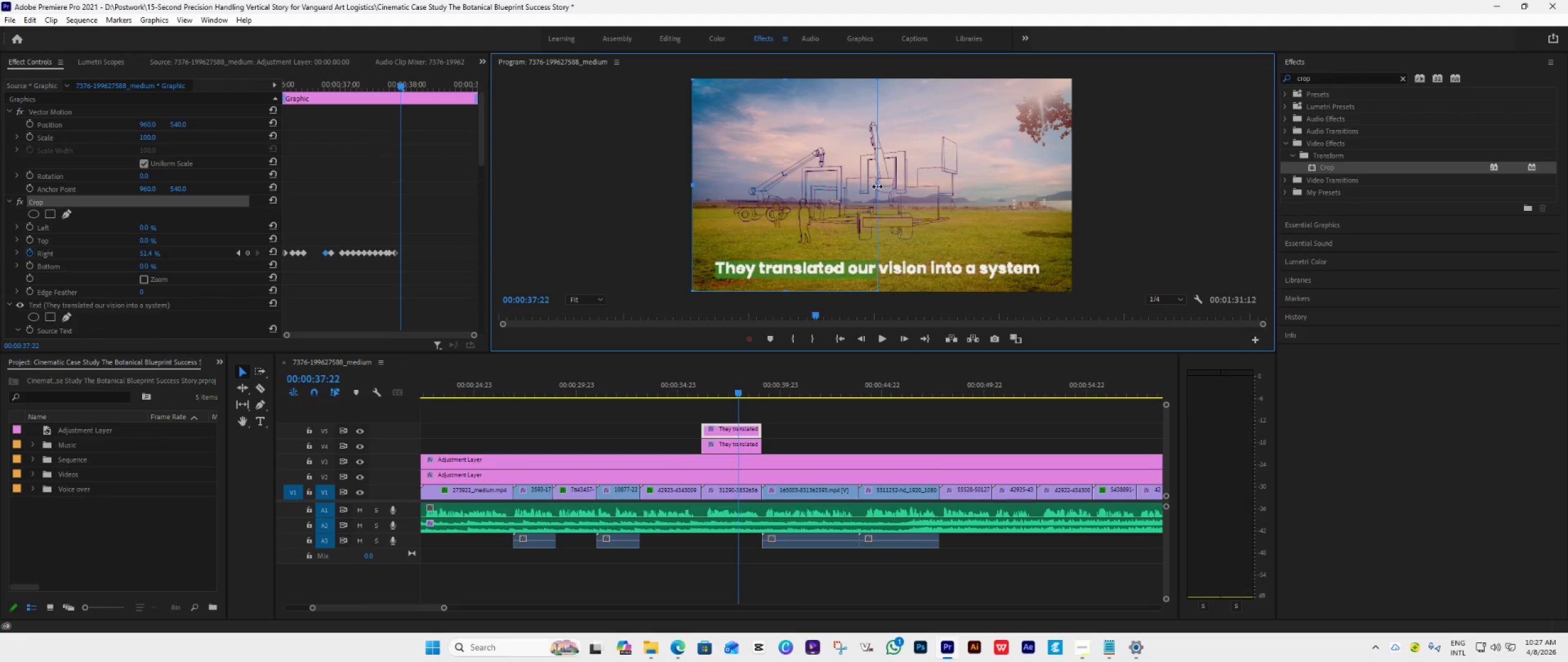 
left_click_drag(start_coordinate=[877, 186], to_coordinate=[889, 192])
 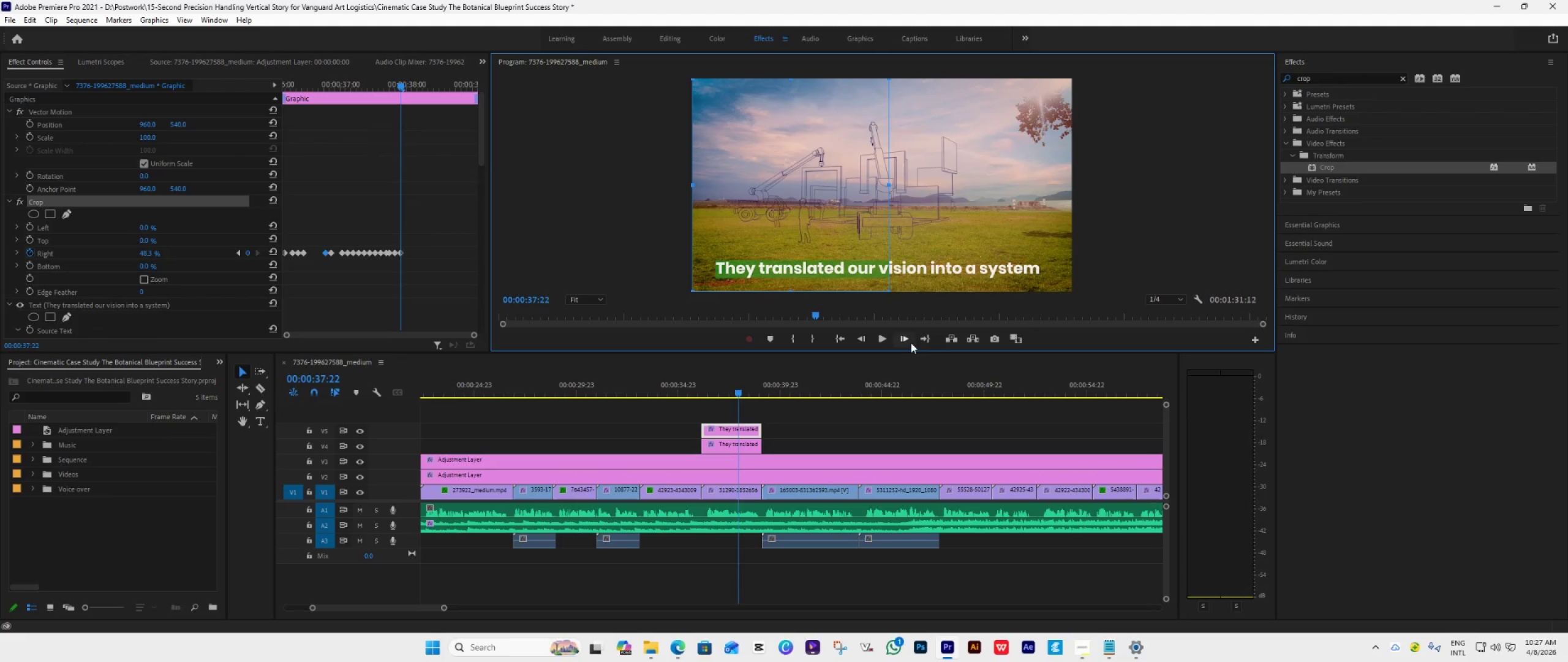 
double_click([905, 339])
 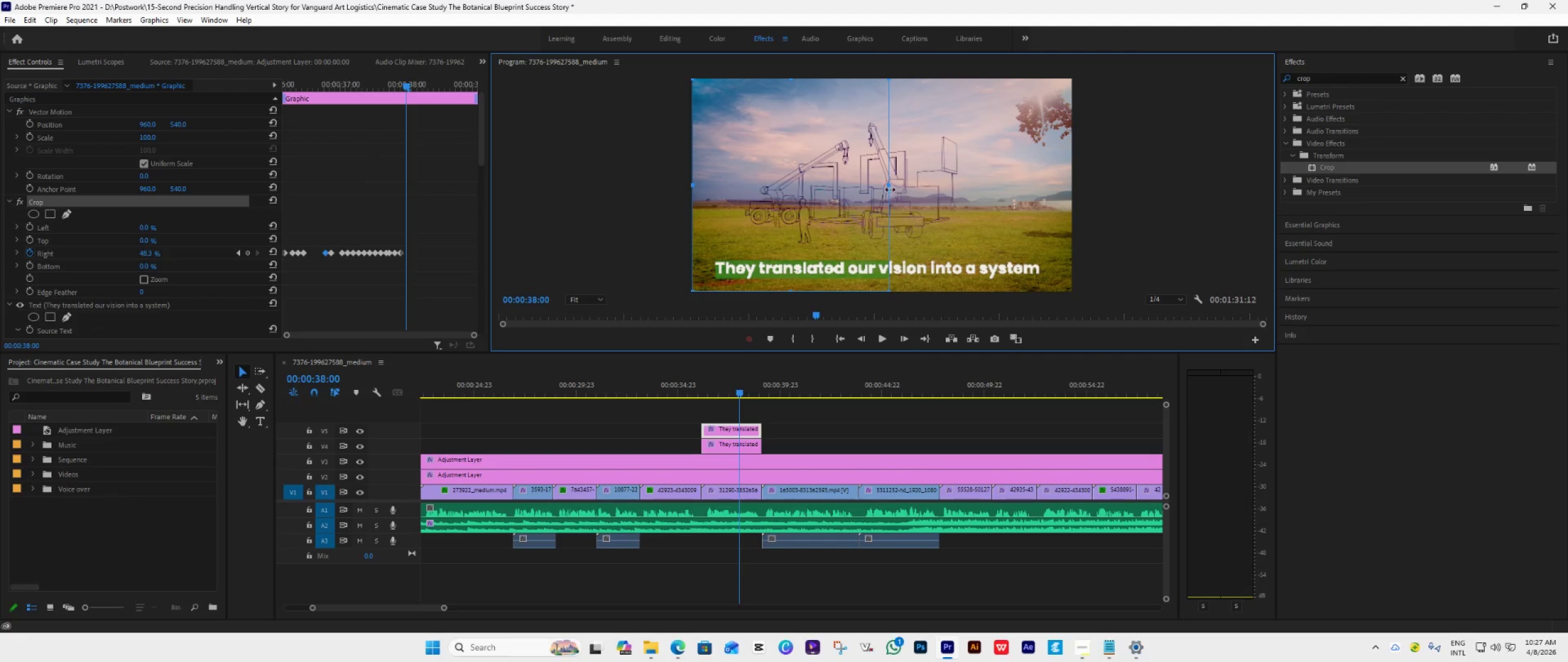 
left_click_drag(start_coordinate=[889, 188], to_coordinate=[894, 196])
 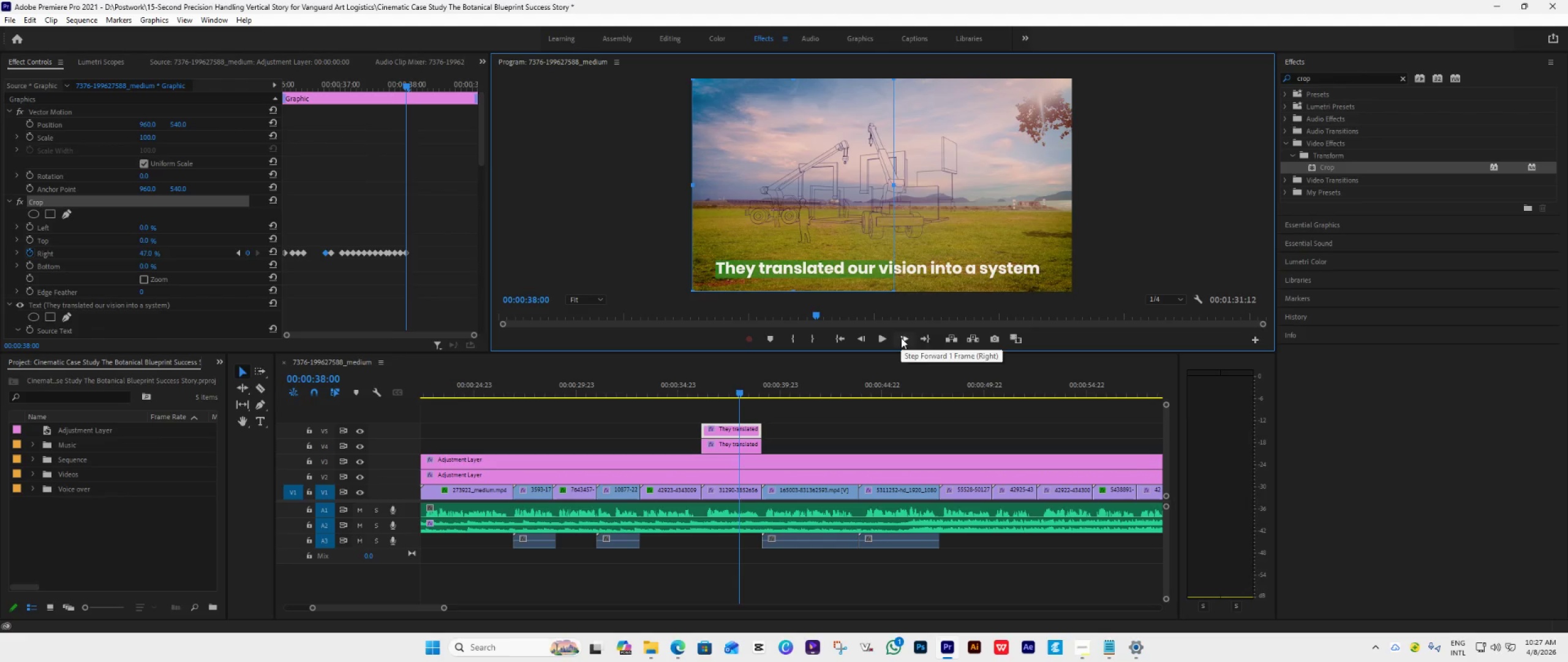 
double_click([901, 338])
 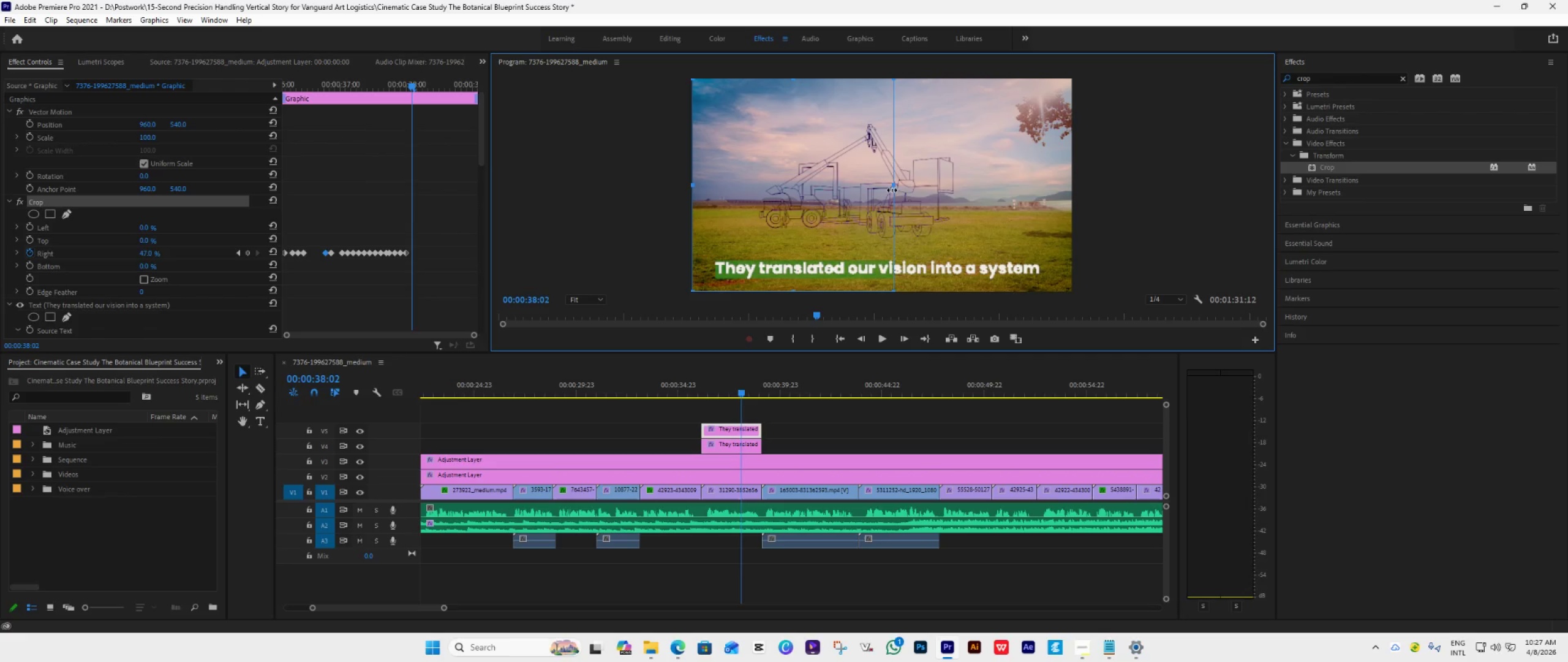 
left_click_drag(start_coordinate=[891, 189], to_coordinate=[902, 196])
 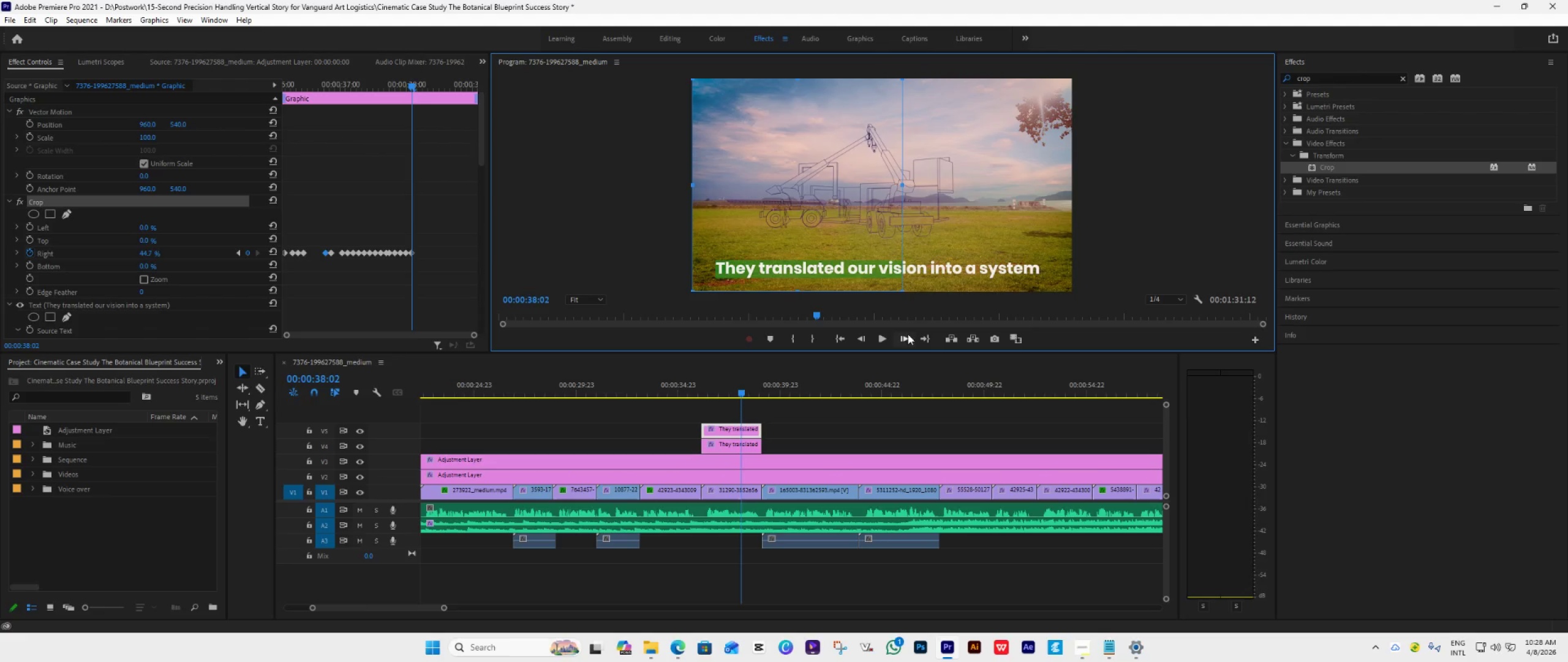 
double_click([908, 334])
 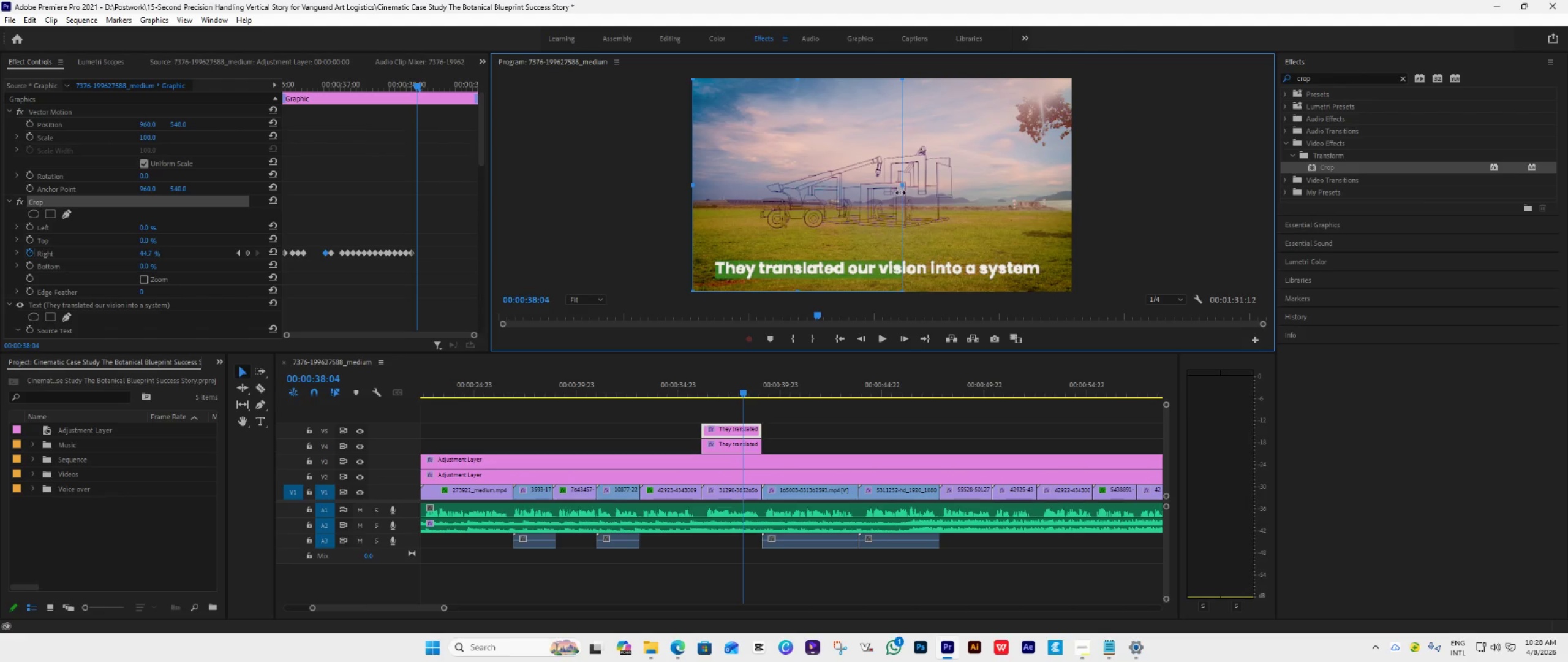 
left_click_drag(start_coordinate=[900, 186], to_coordinate=[908, 194])
 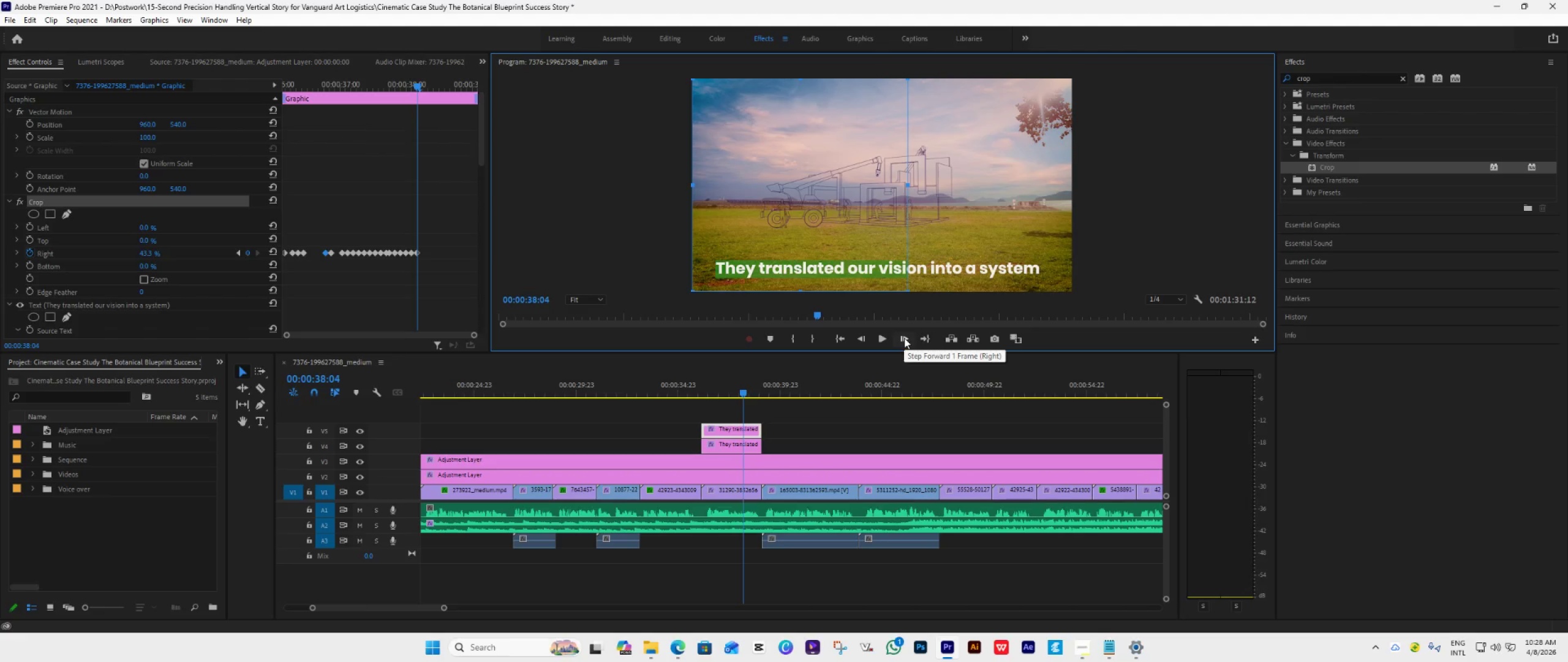 
wait(5.14)
 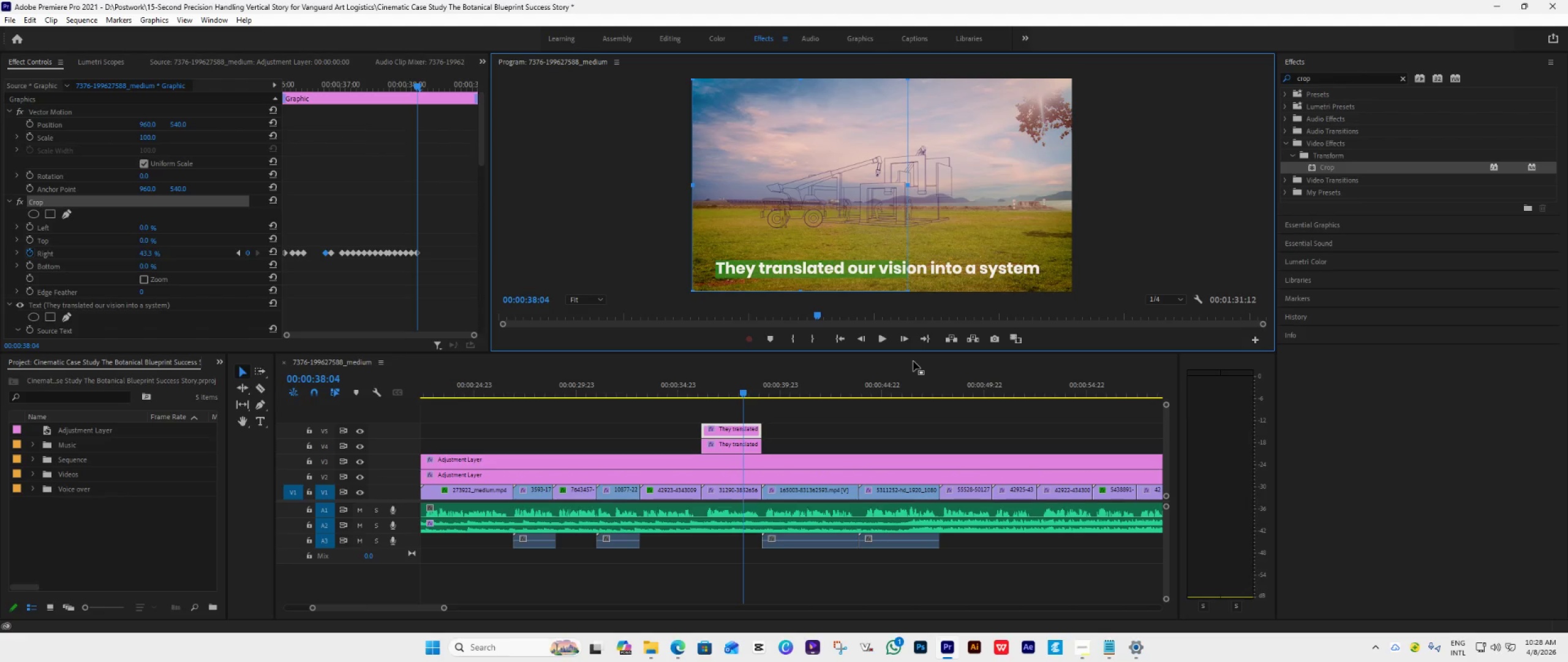 
left_click([904, 338])
 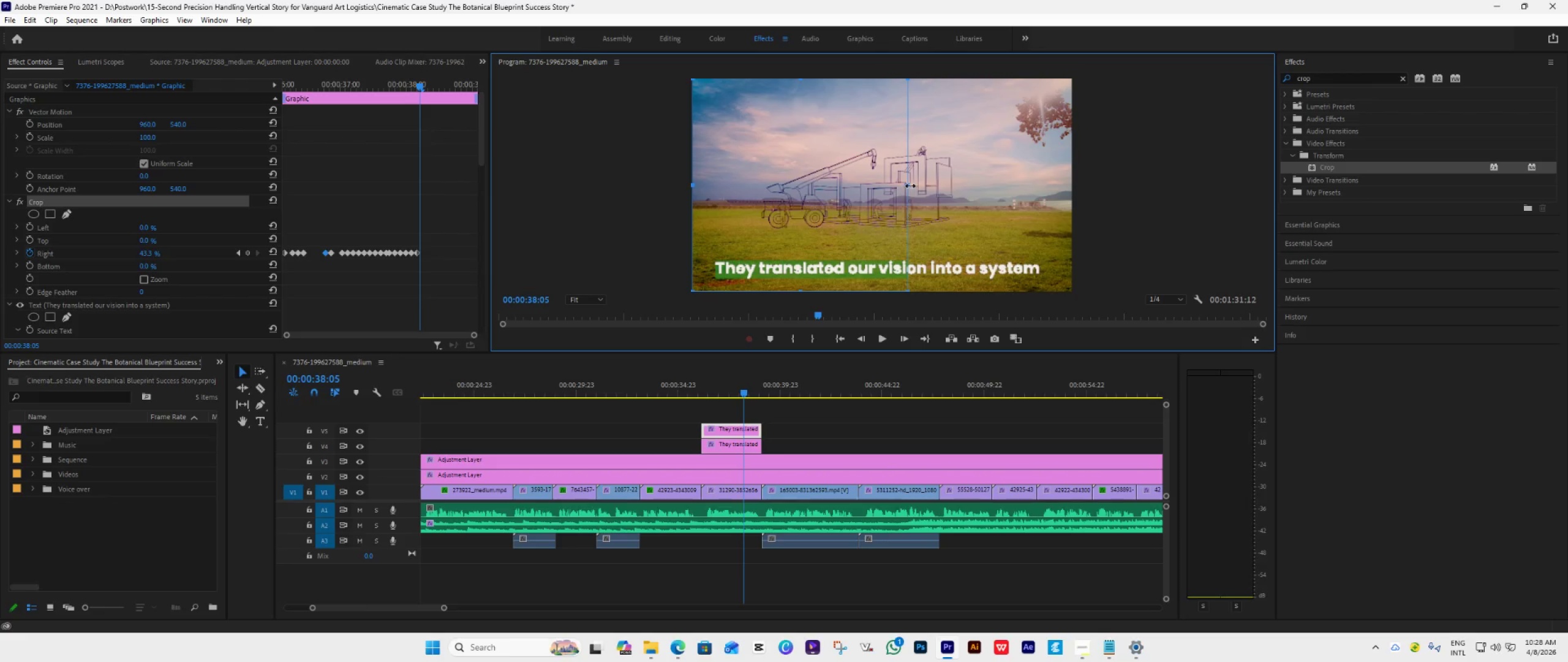 
left_click_drag(start_coordinate=[910, 186], to_coordinate=[916, 194])
 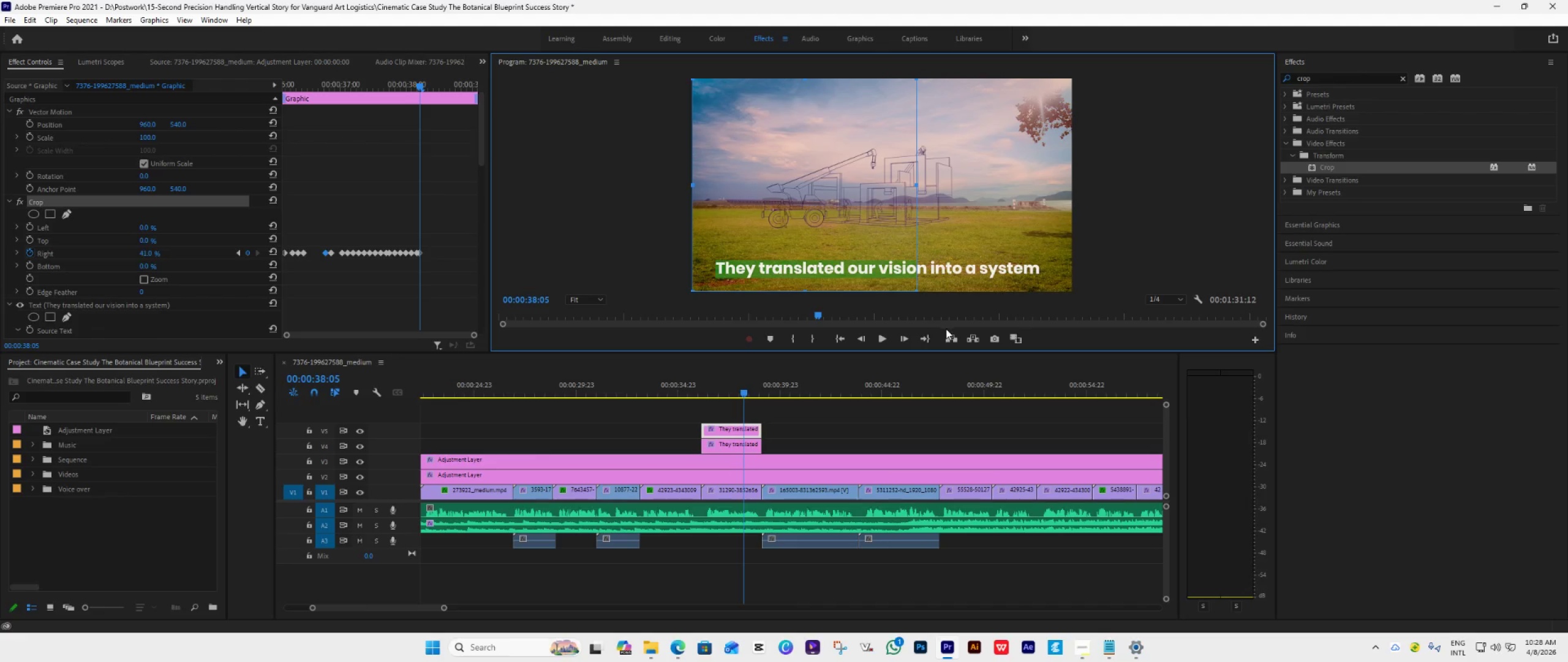 
wait(7.92)
 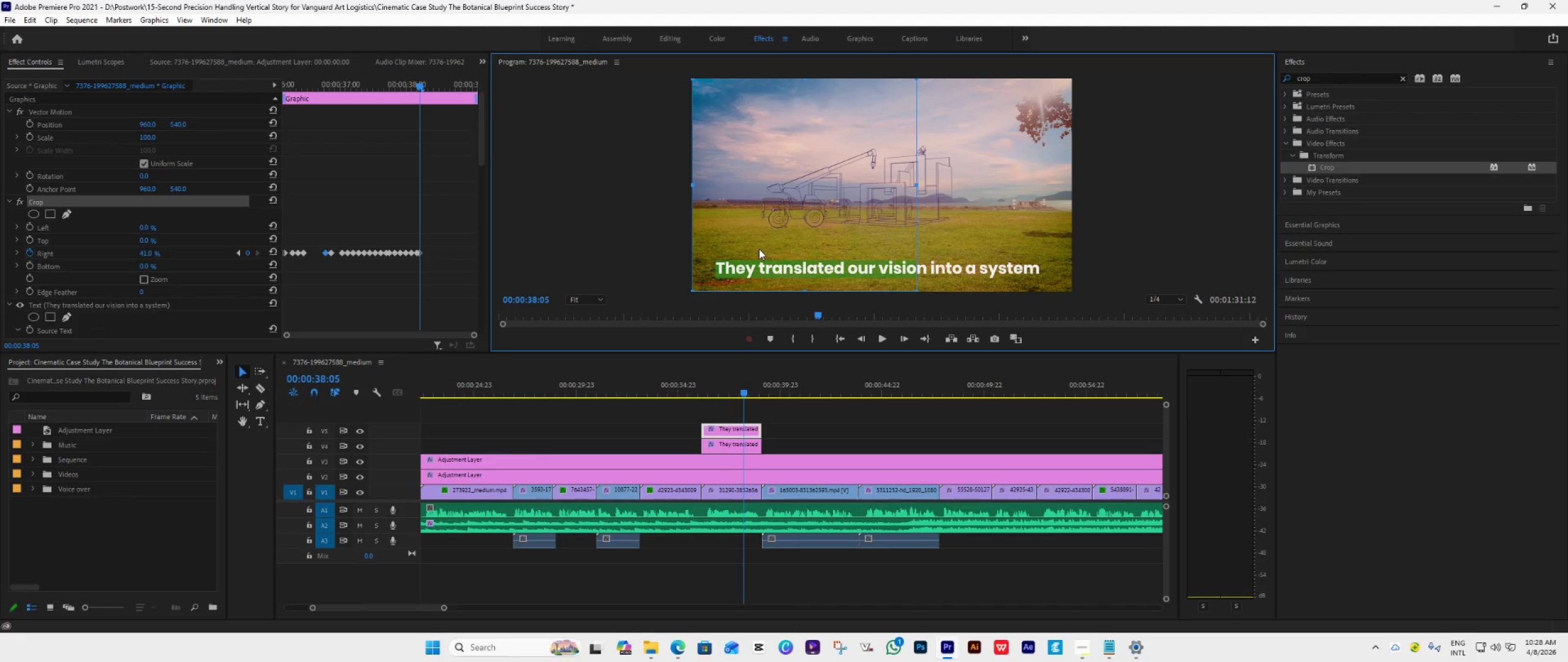 
left_click([901, 339])
 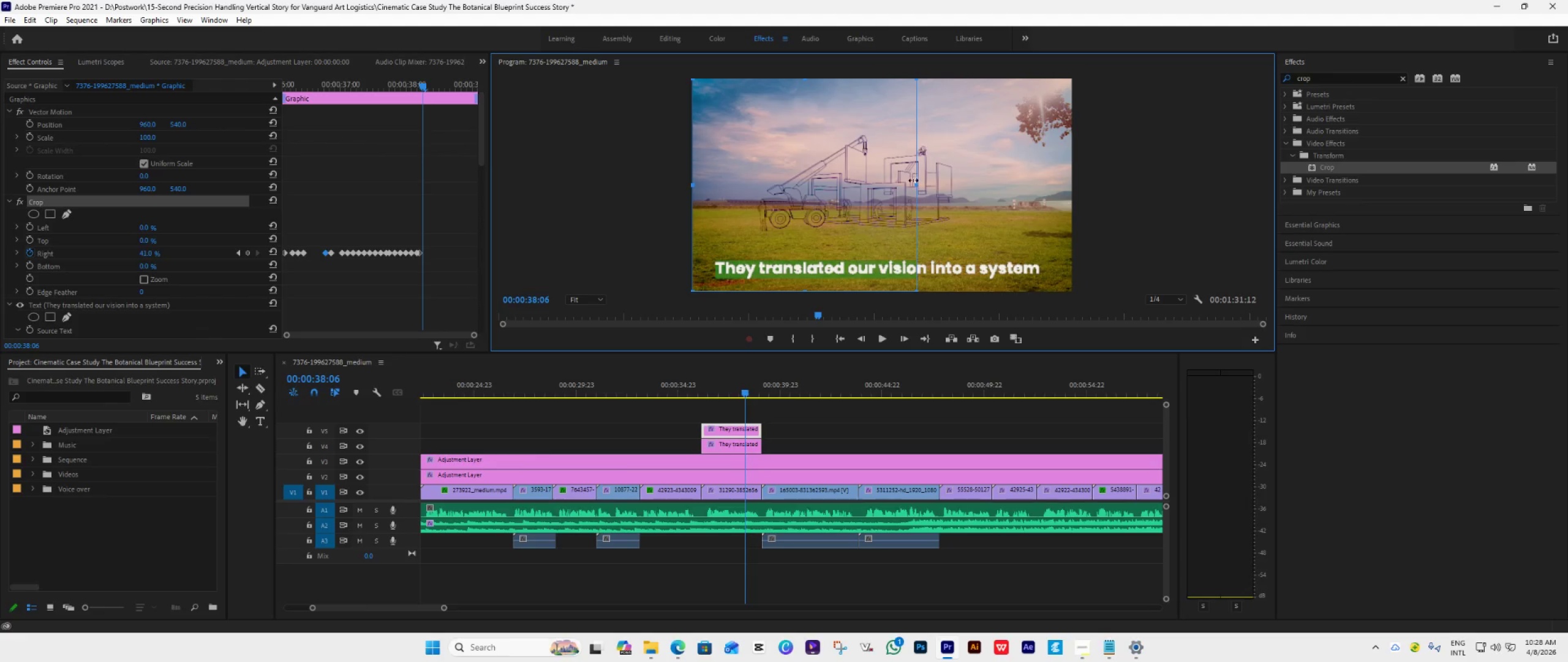 
left_click_drag(start_coordinate=[913, 181], to_coordinate=[927, 189])
 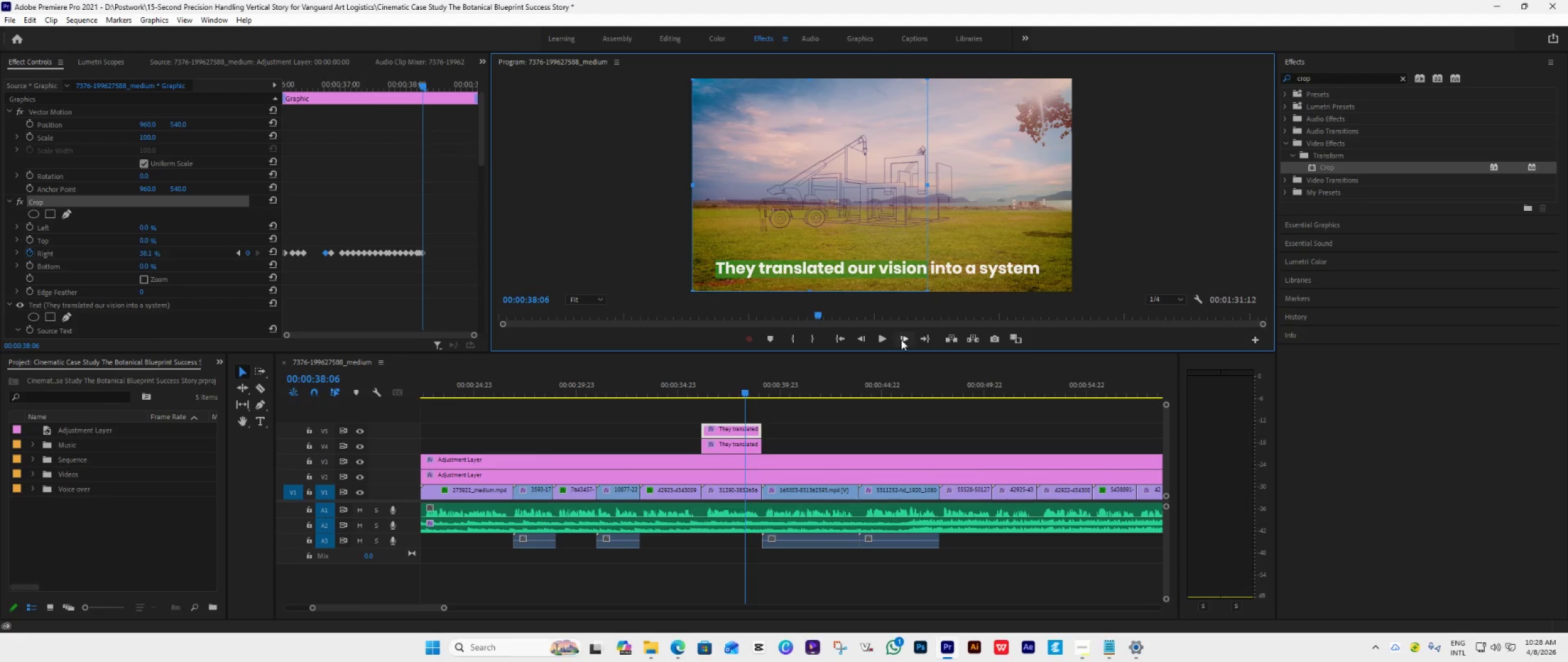 
left_click([903, 340])
 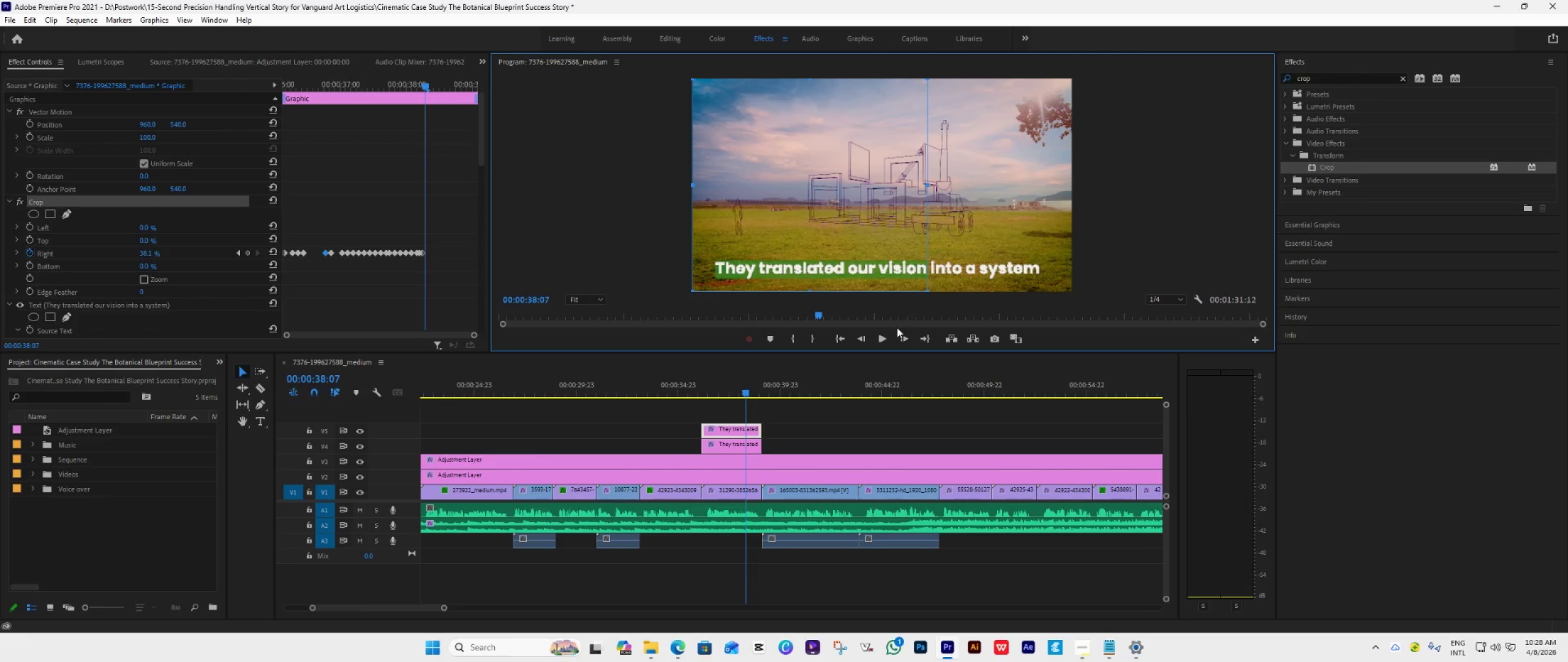 
left_click([903, 335])
 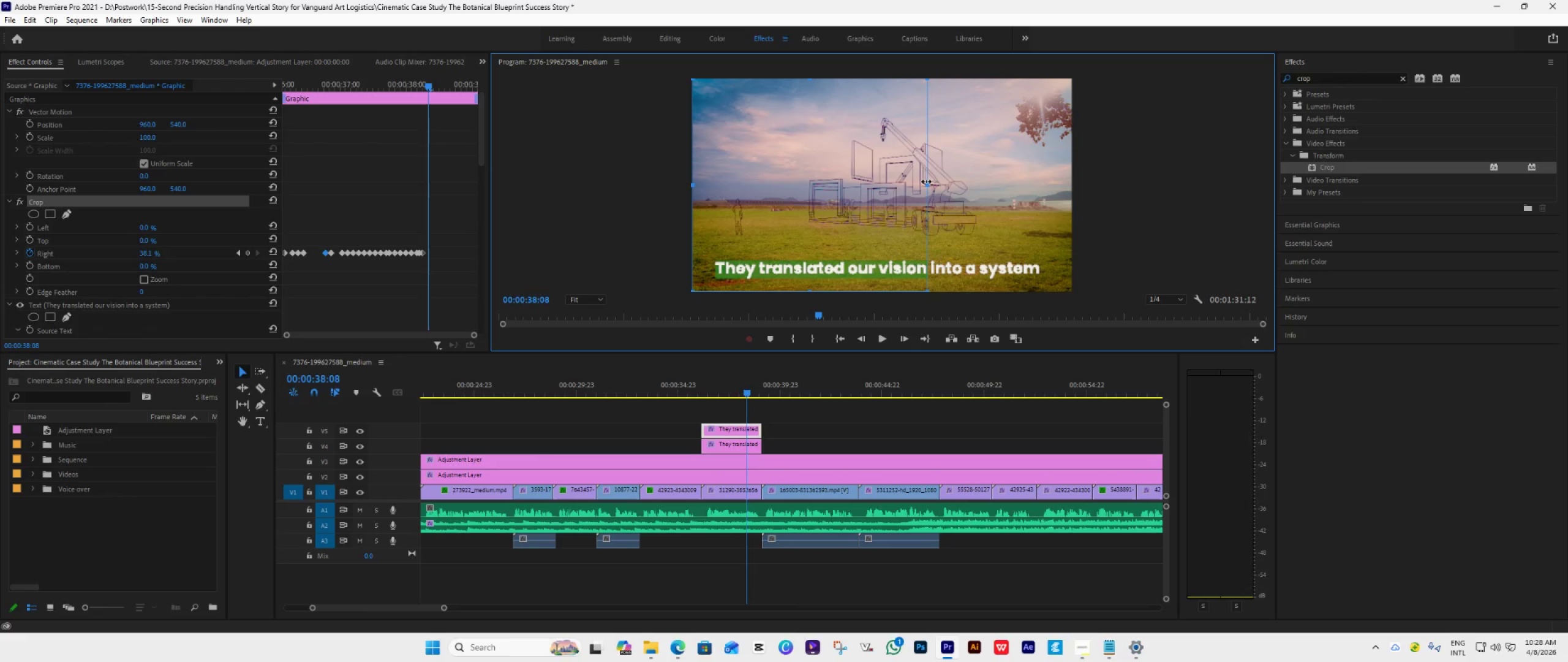 
left_click_drag(start_coordinate=[926, 181], to_coordinate=[934, 190])
 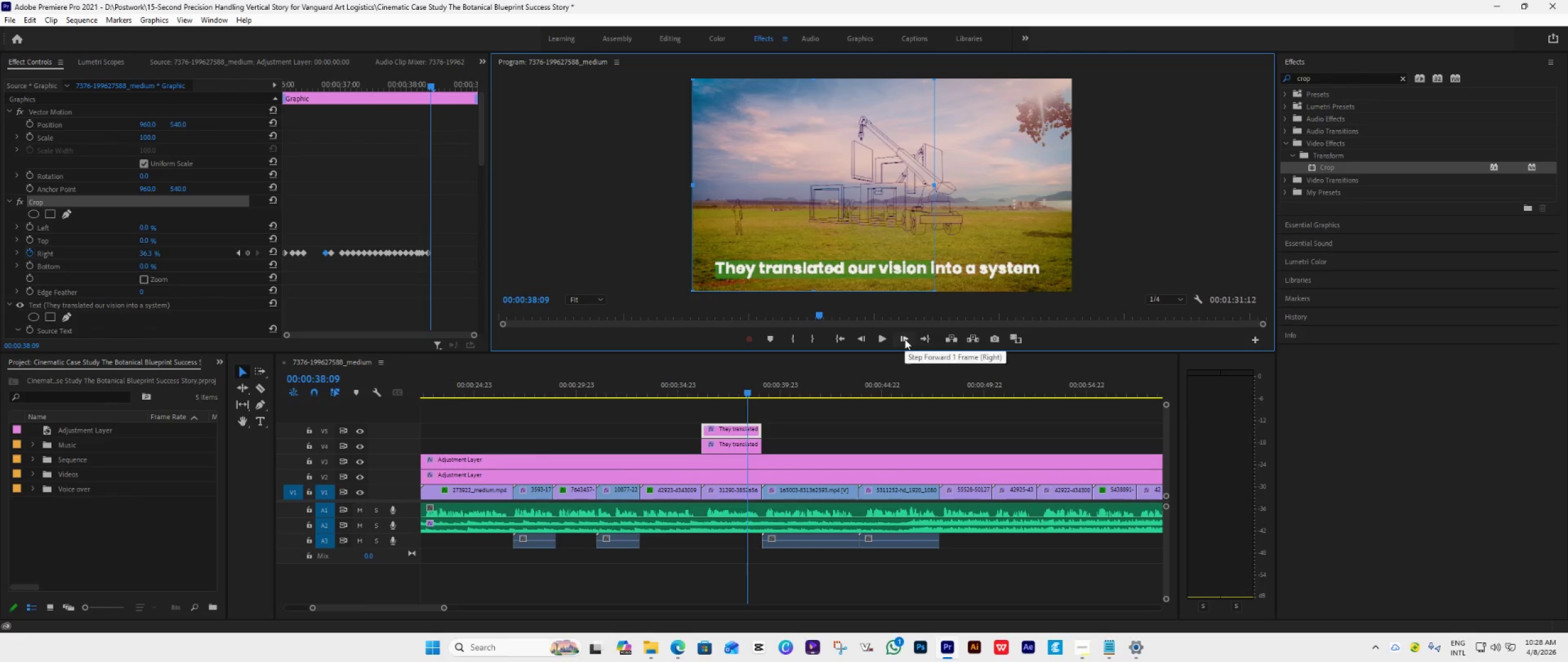 
triple_click([905, 339])
 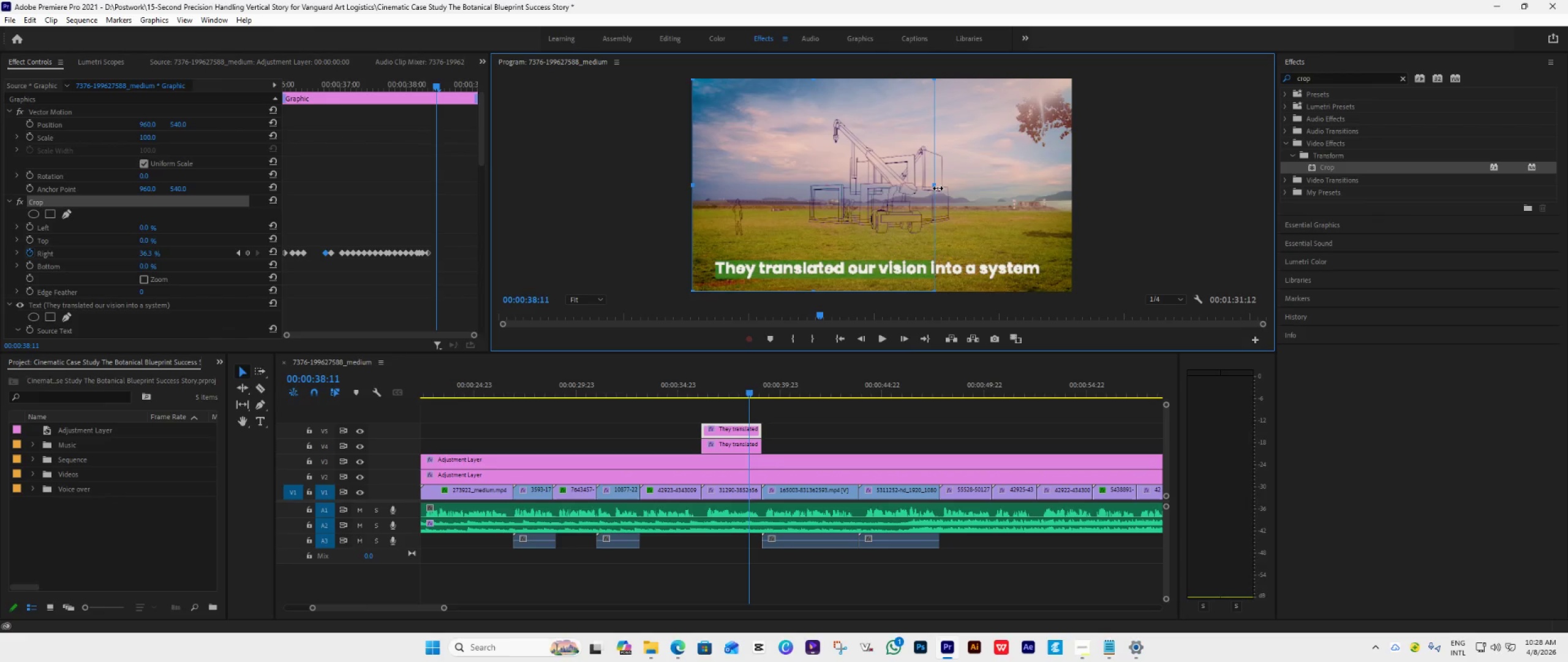 
left_click_drag(start_coordinate=[938, 187], to_coordinate=[945, 209])
 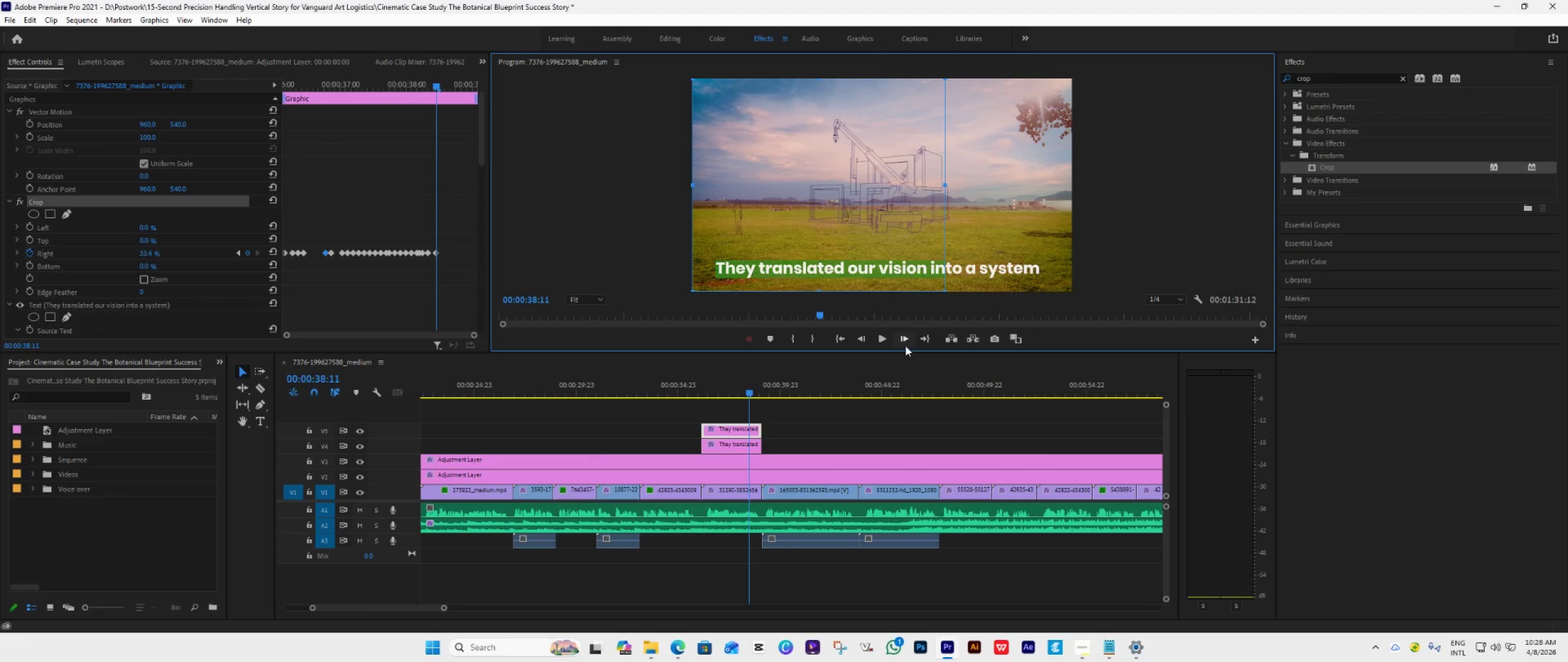 
left_click([902, 341])
 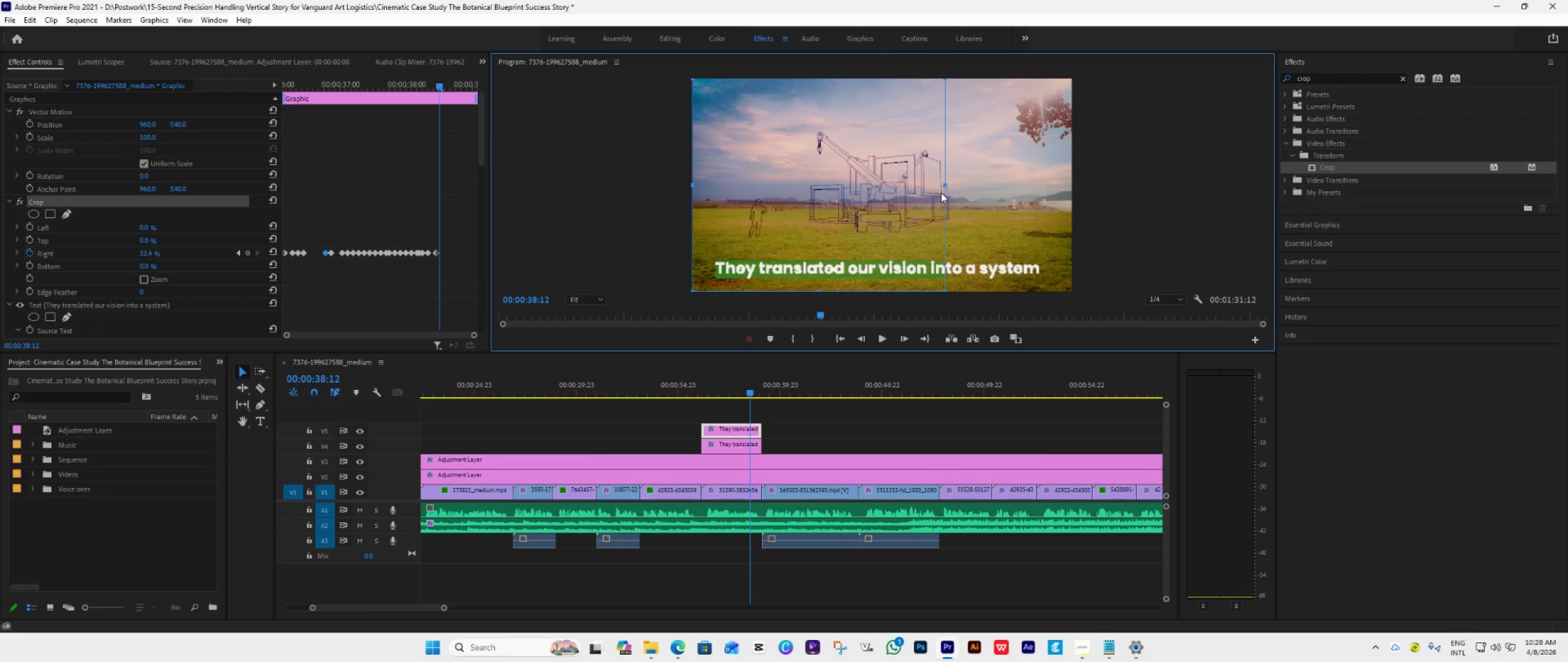 
left_click_drag(start_coordinate=[943, 186], to_coordinate=[952, 200])
 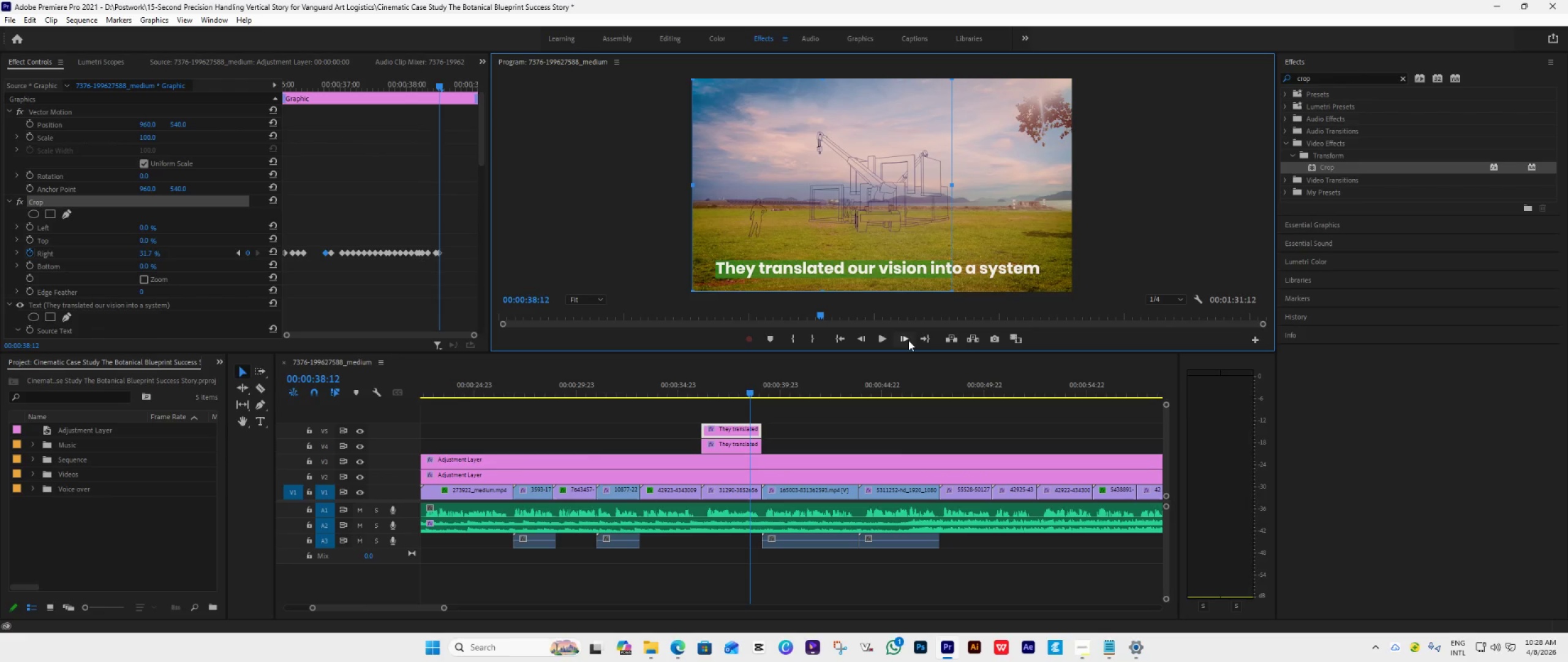 
left_click([905, 339])
 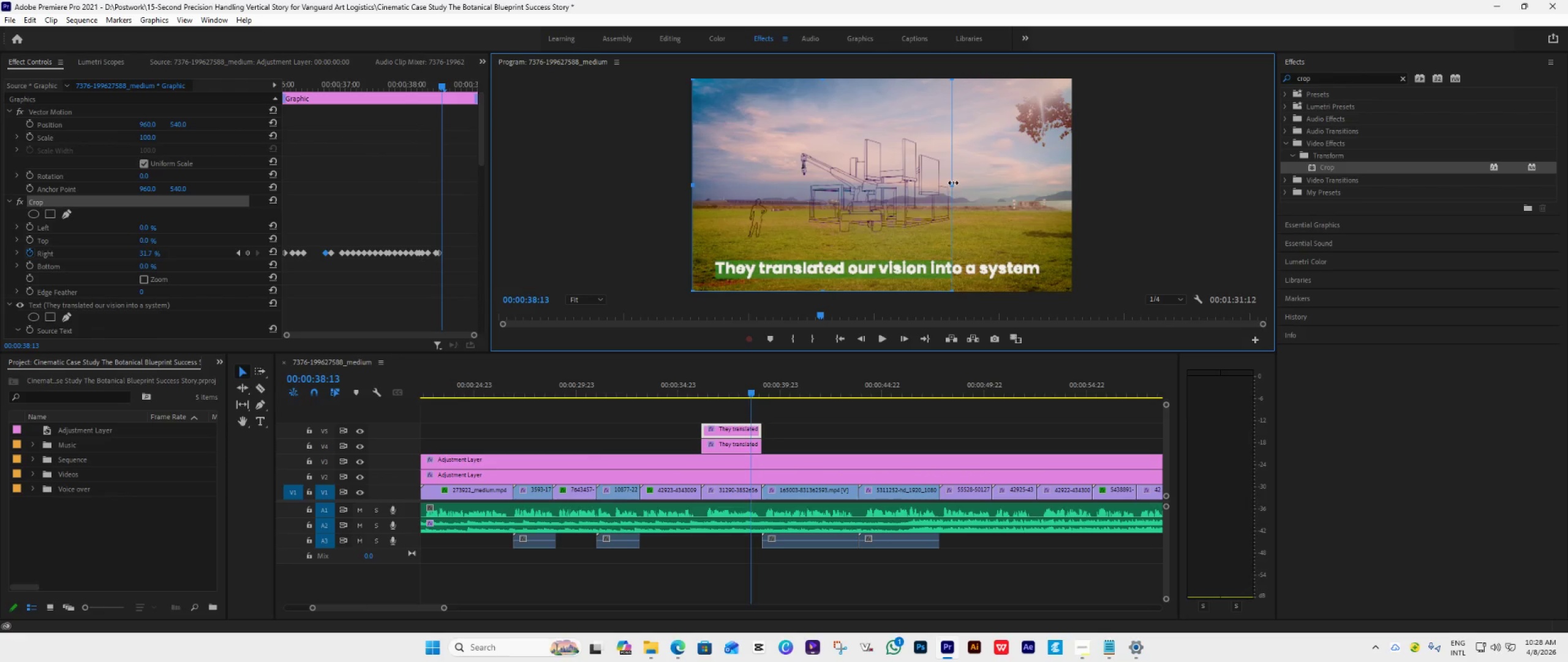 
left_click_drag(start_coordinate=[953, 183], to_coordinate=[962, 200])
 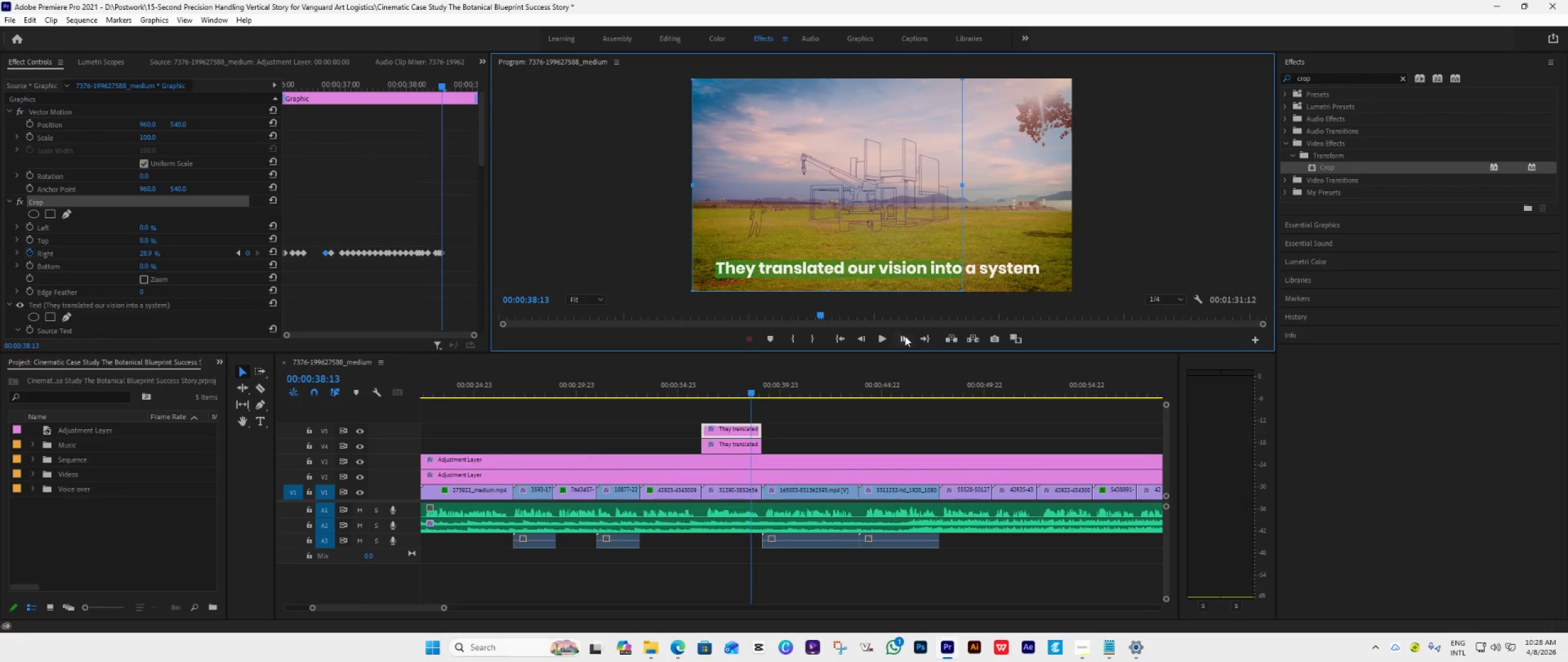 
left_click([905, 337])
 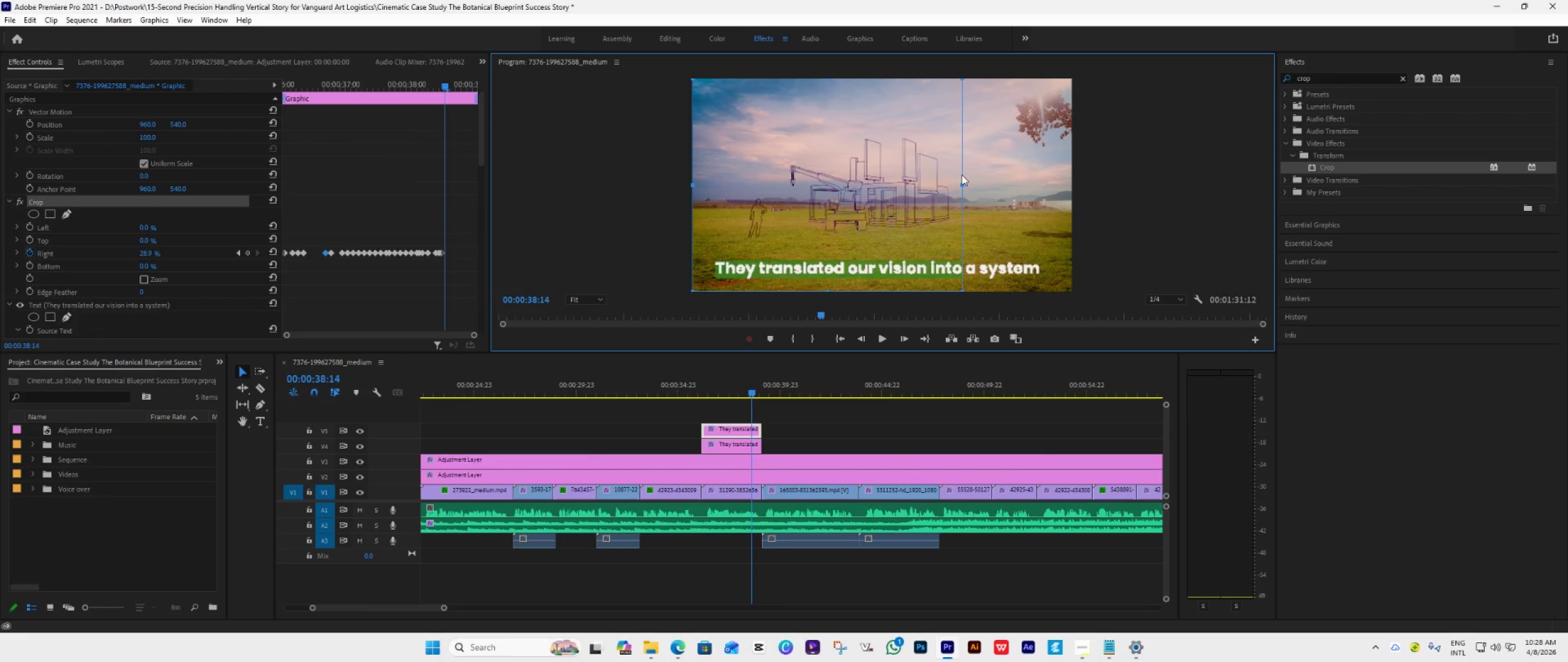 
left_click_drag(start_coordinate=[962, 183], to_coordinate=[977, 205])
 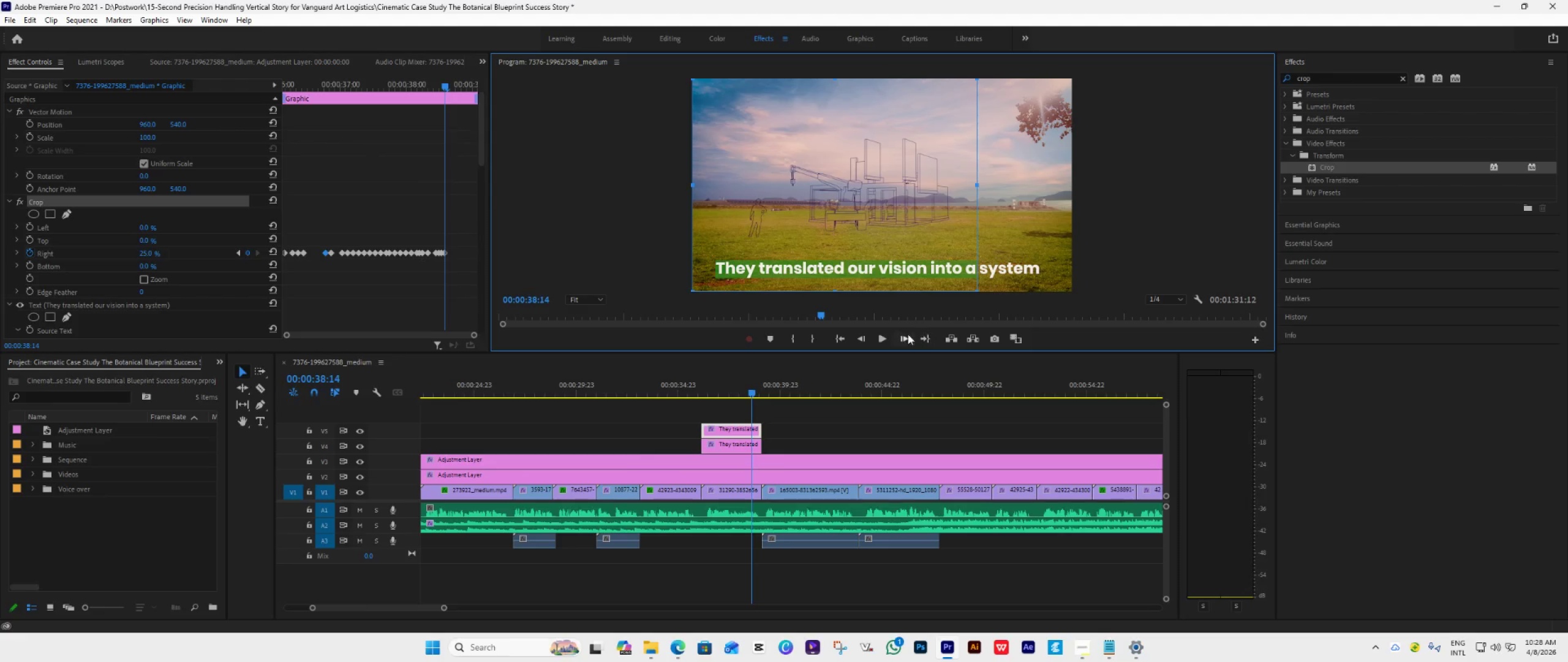 
left_click([902, 336])
 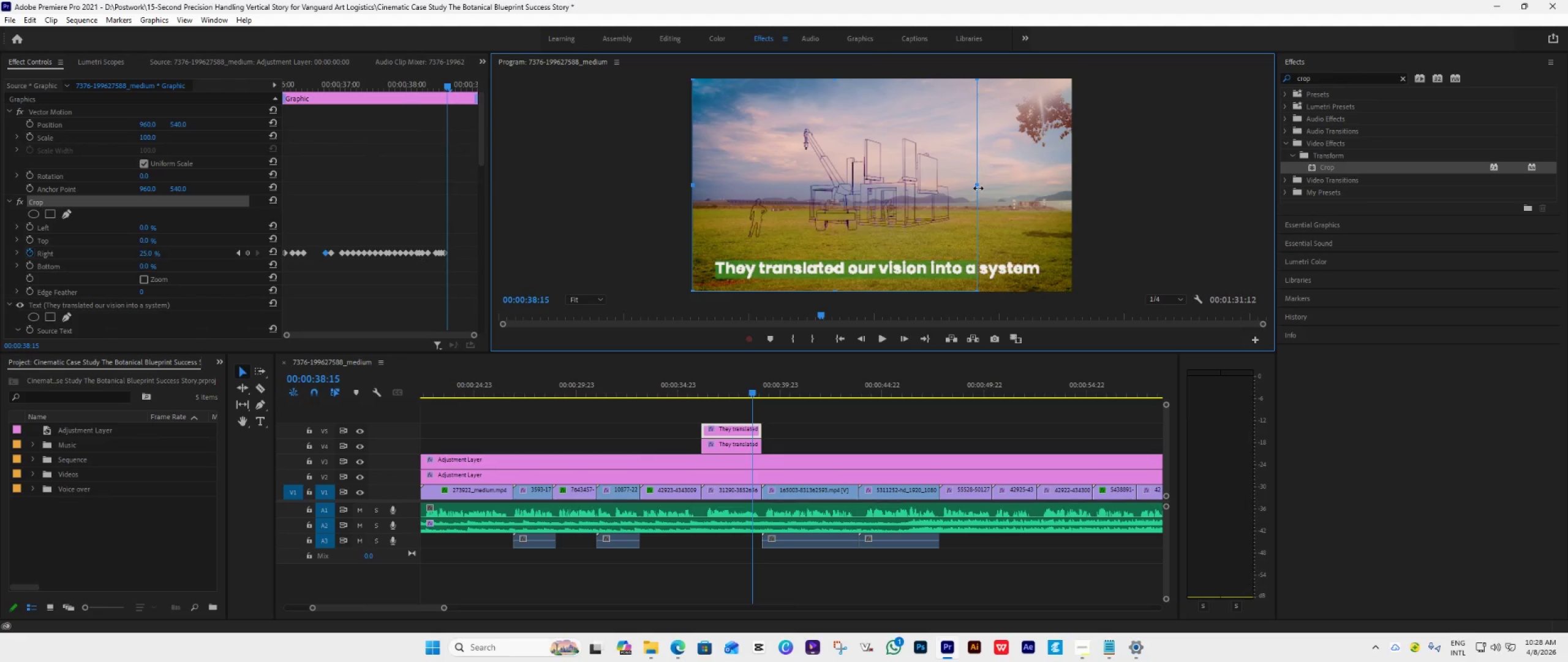 
left_click_drag(start_coordinate=[977, 186], to_coordinate=[989, 207])
 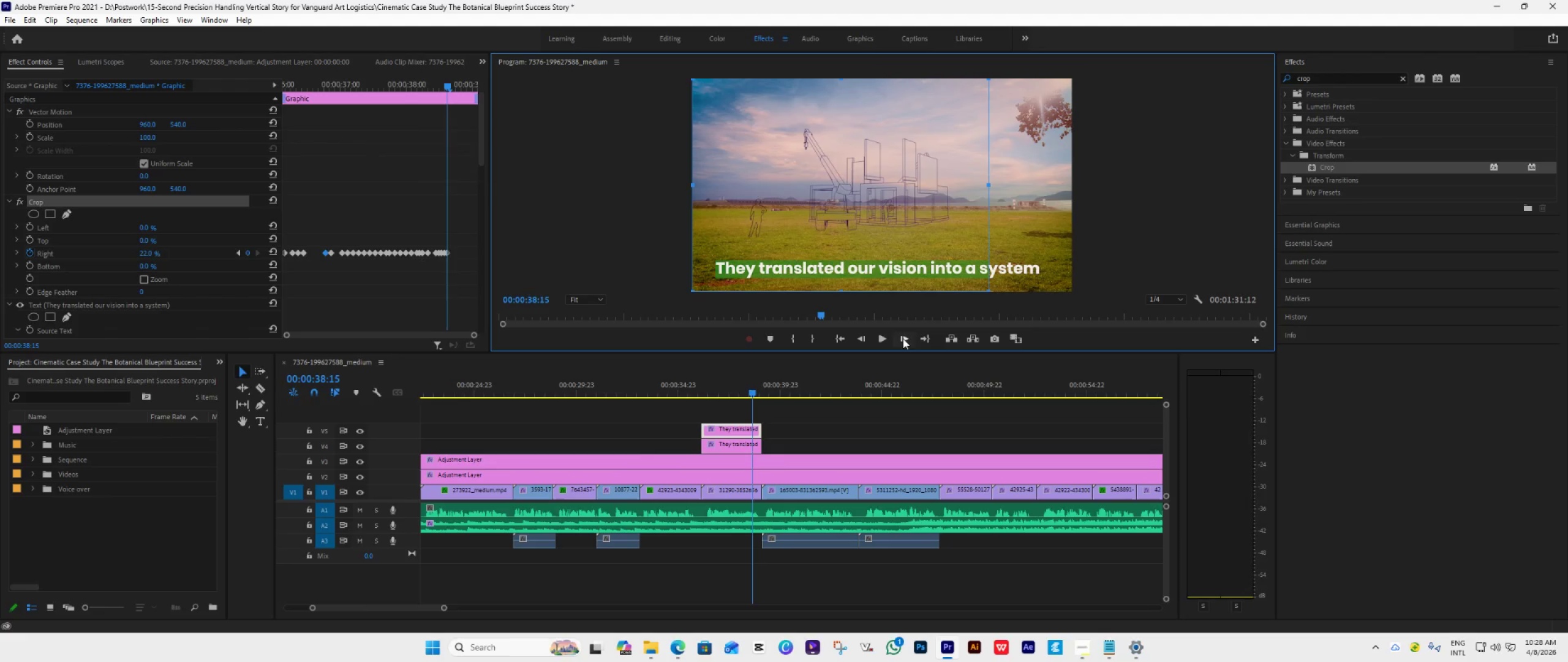 
double_click([903, 338])
 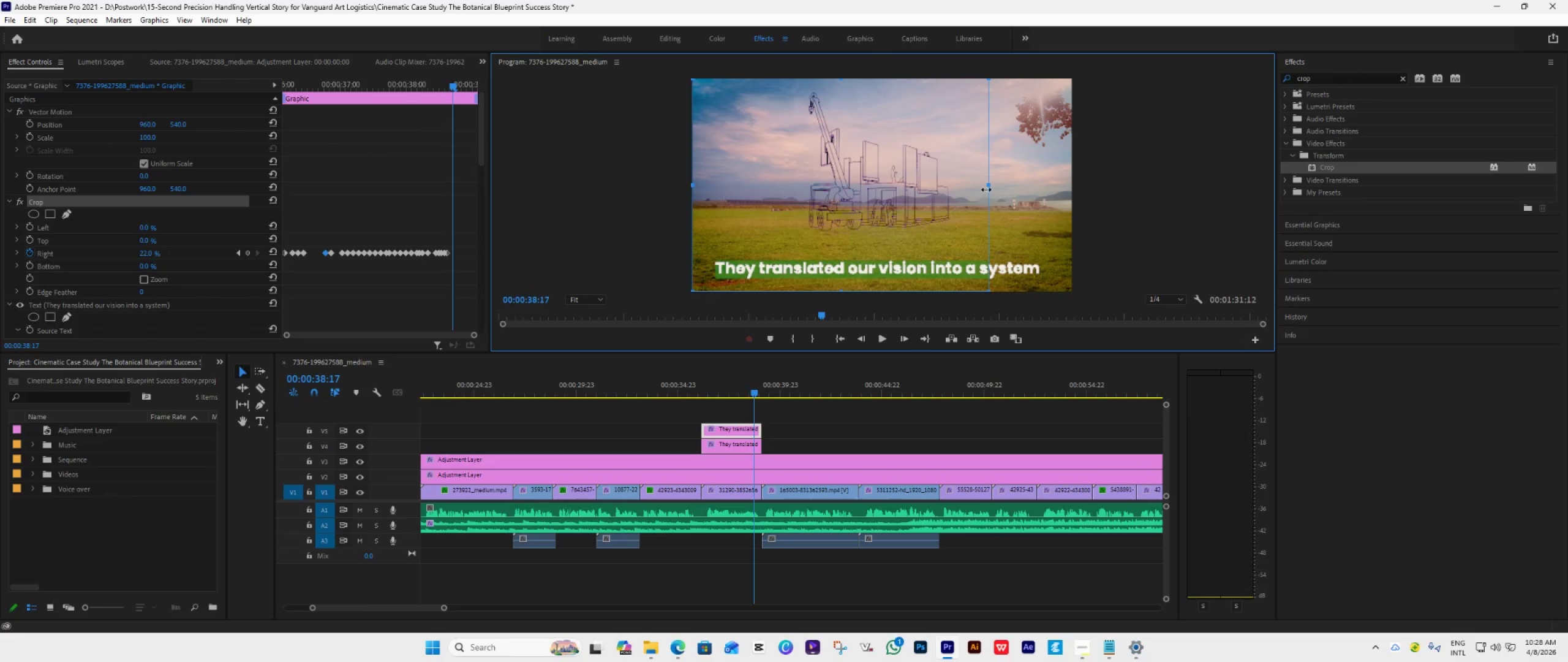 
left_click_drag(start_coordinate=[986, 187], to_coordinate=[998, 218])
 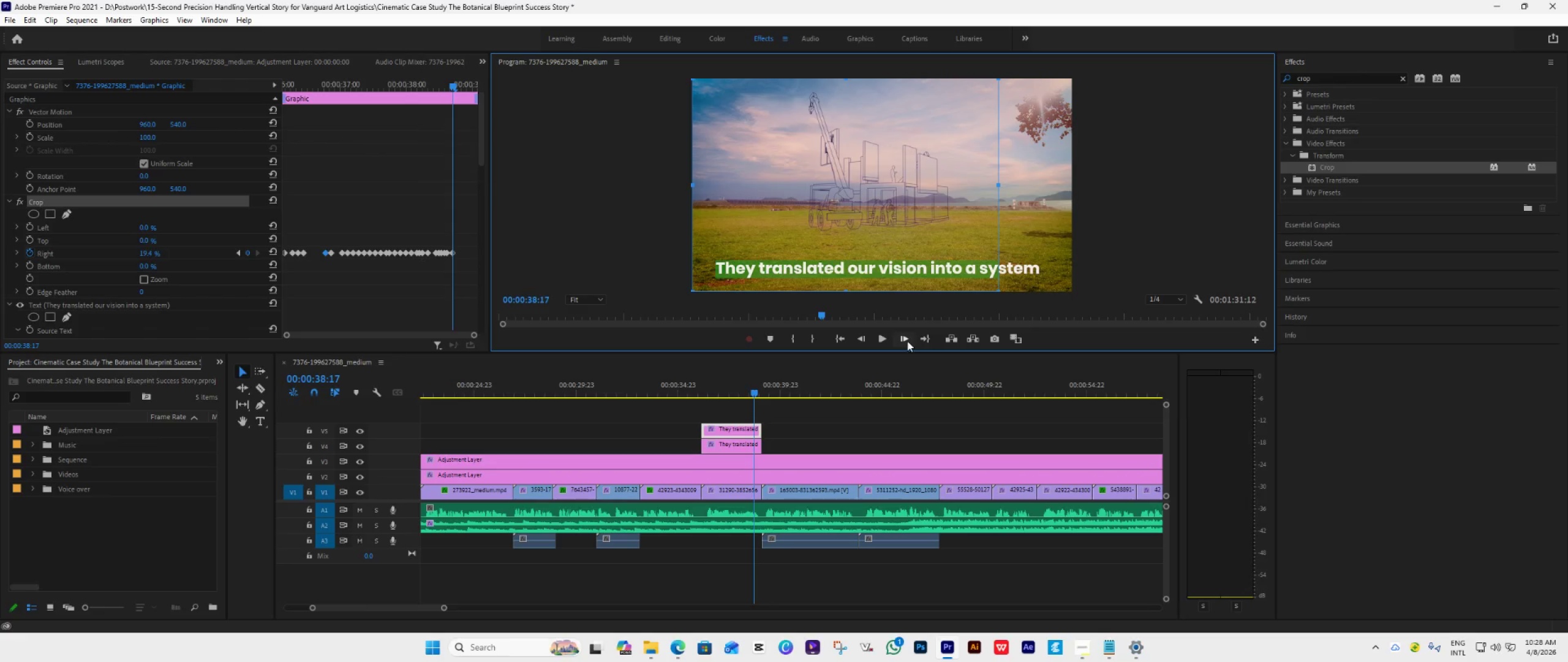 
double_click([907, 341])
 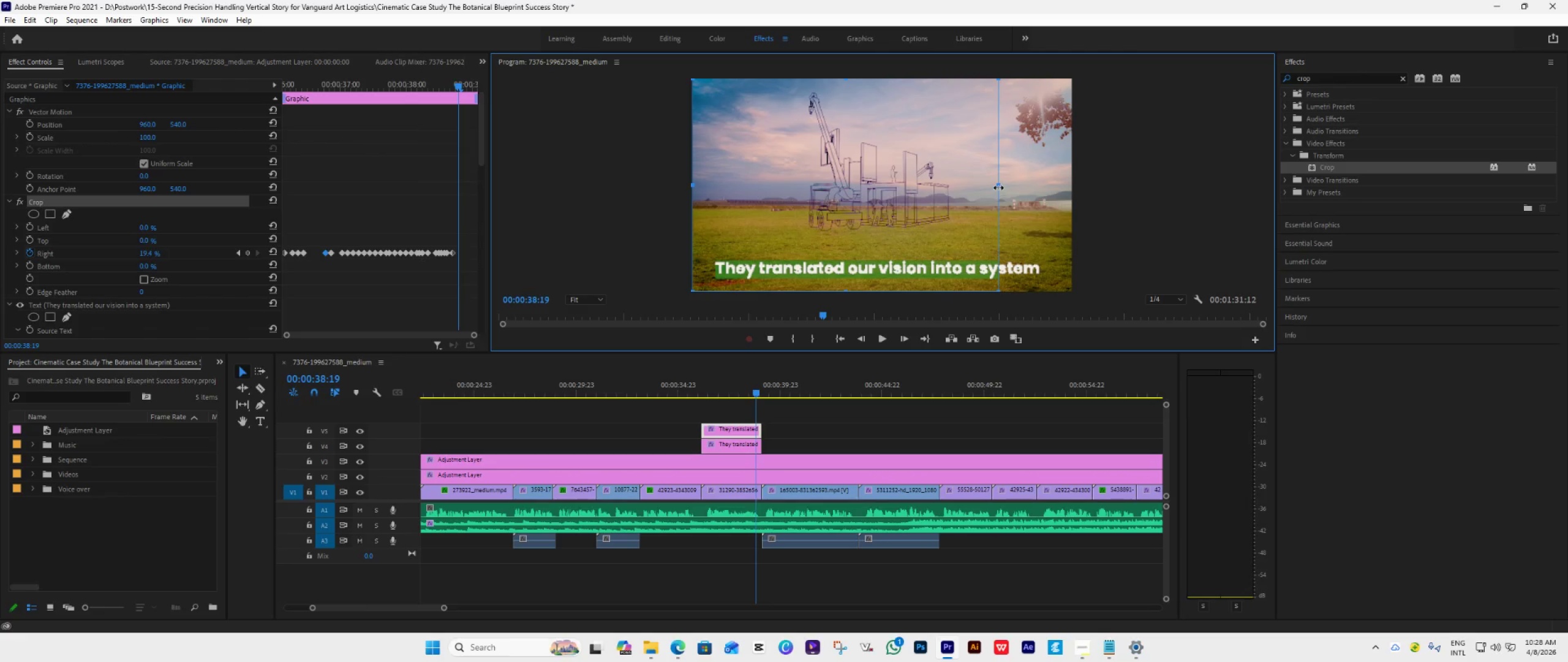 
left_click_drag(start_coordinate=[998, 188], to_coordinate=[1006, 209])
 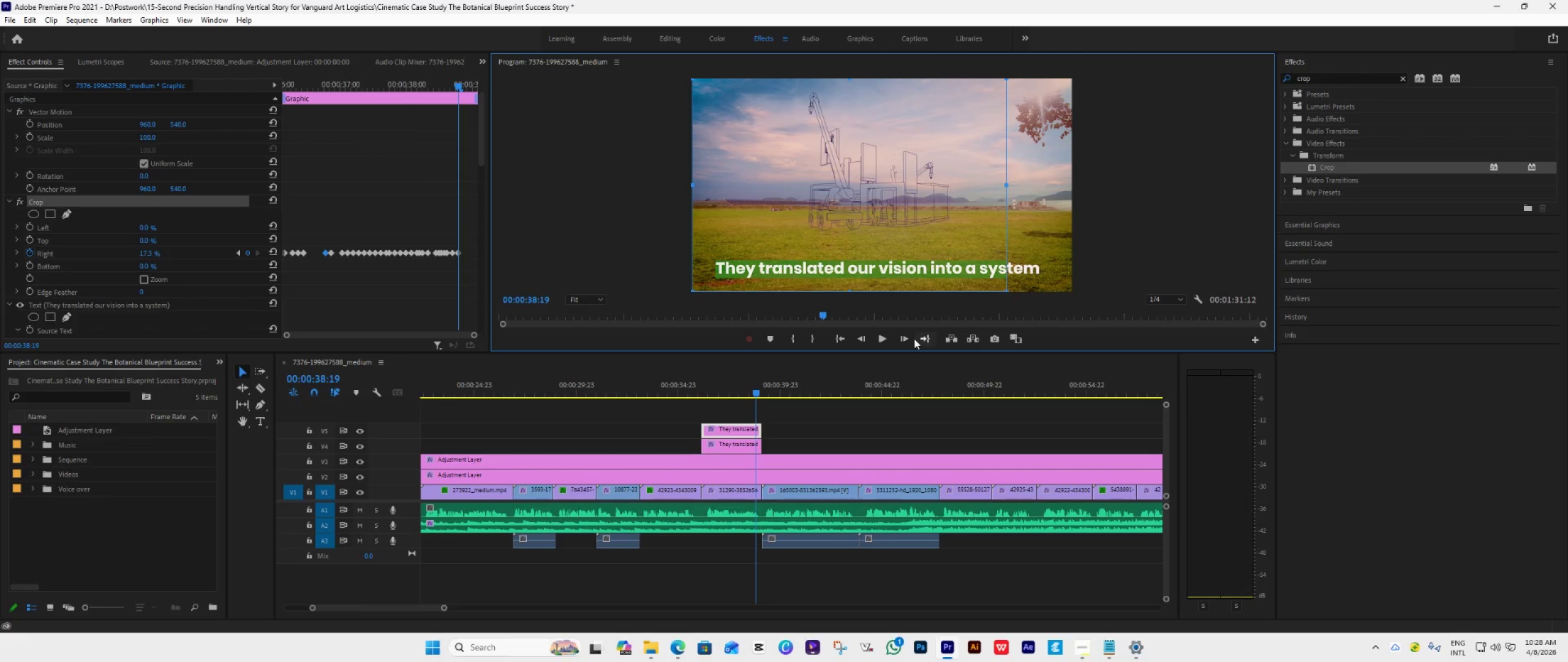 
left_click([901, 340])
 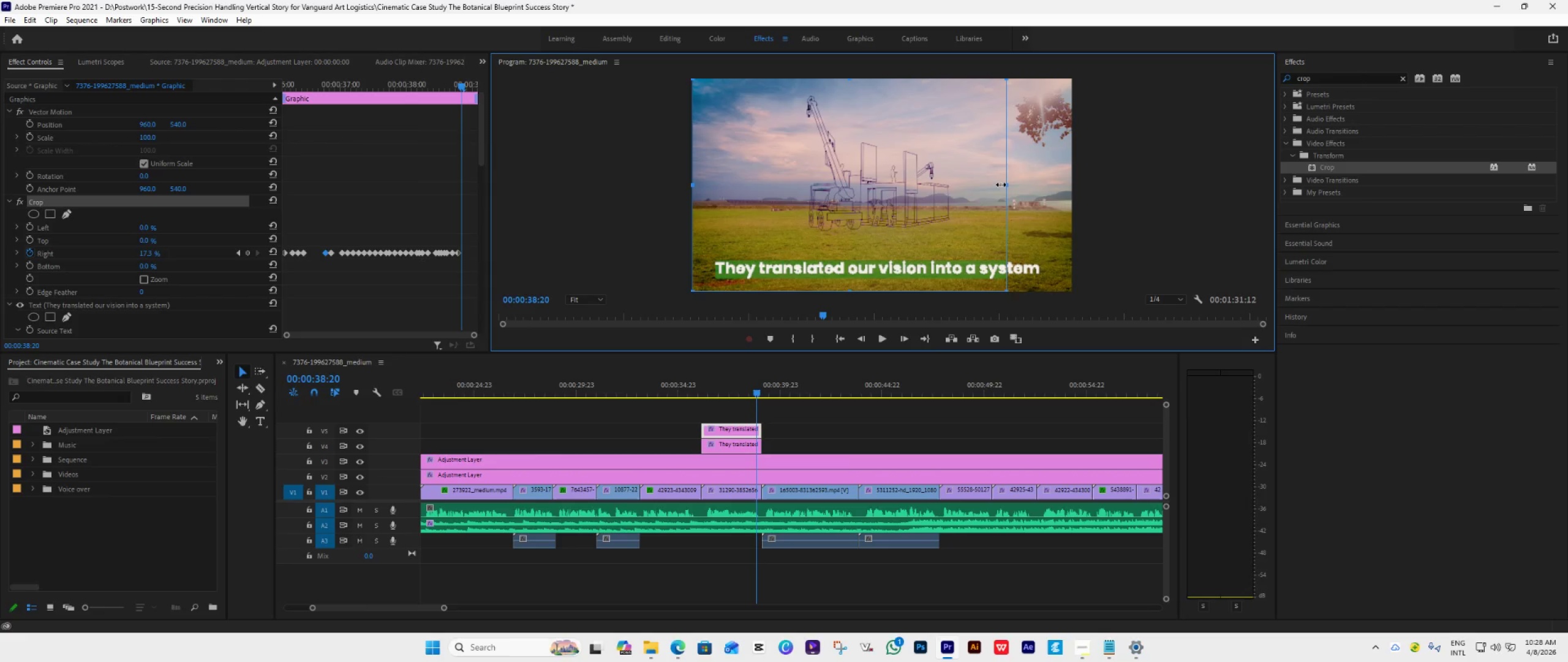 
left_click_drag(start_coordinate=[1005, 183], to_coordinate=[1015, 199])
 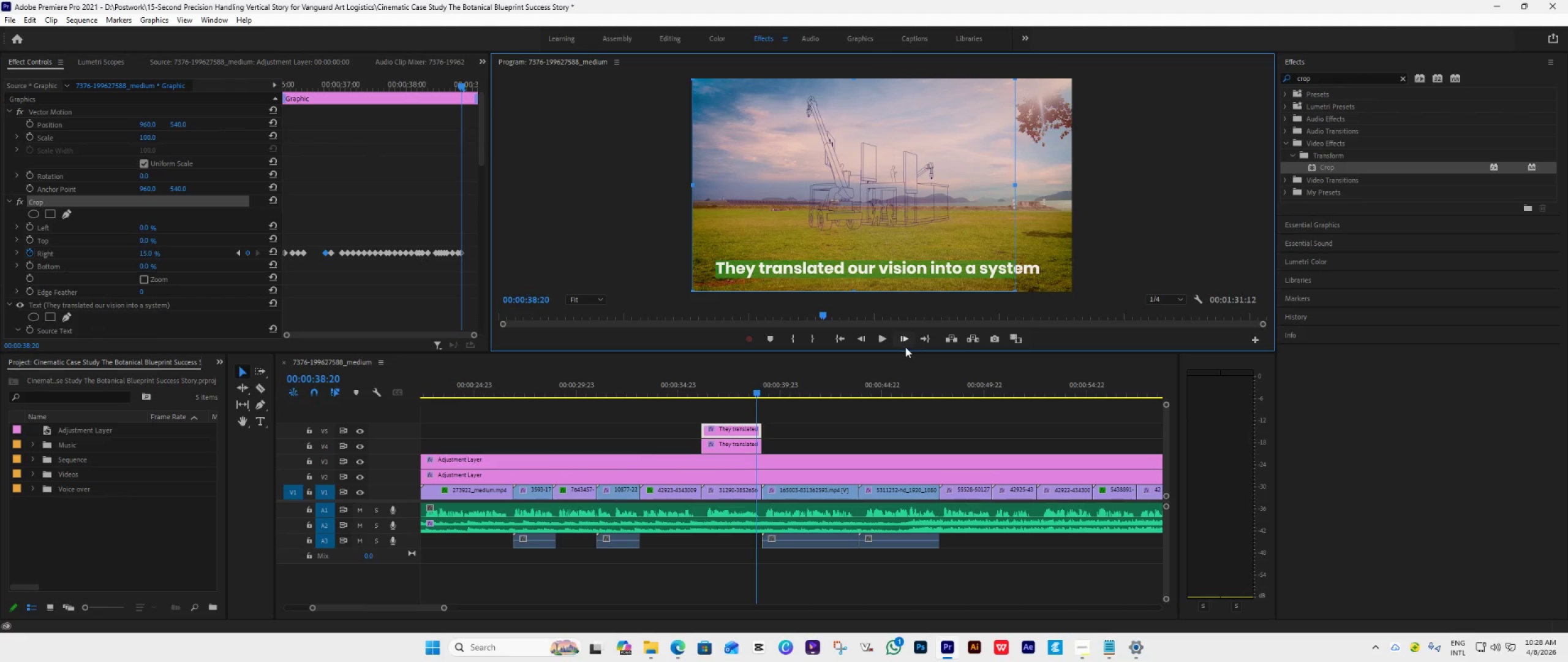 
left_click([902, 344])
 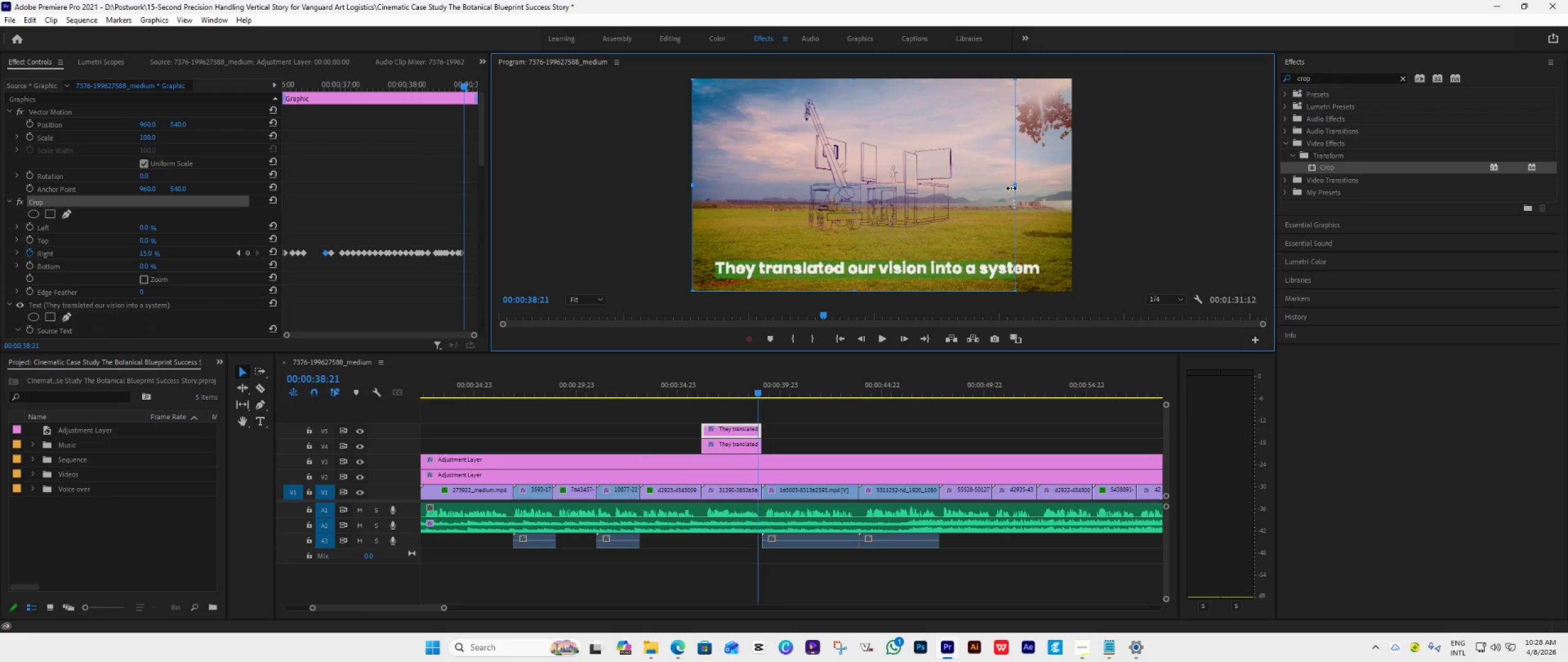 
left_click_drag(start_coordinate=[1012, 185], to_coordinate=[1022, 210])
 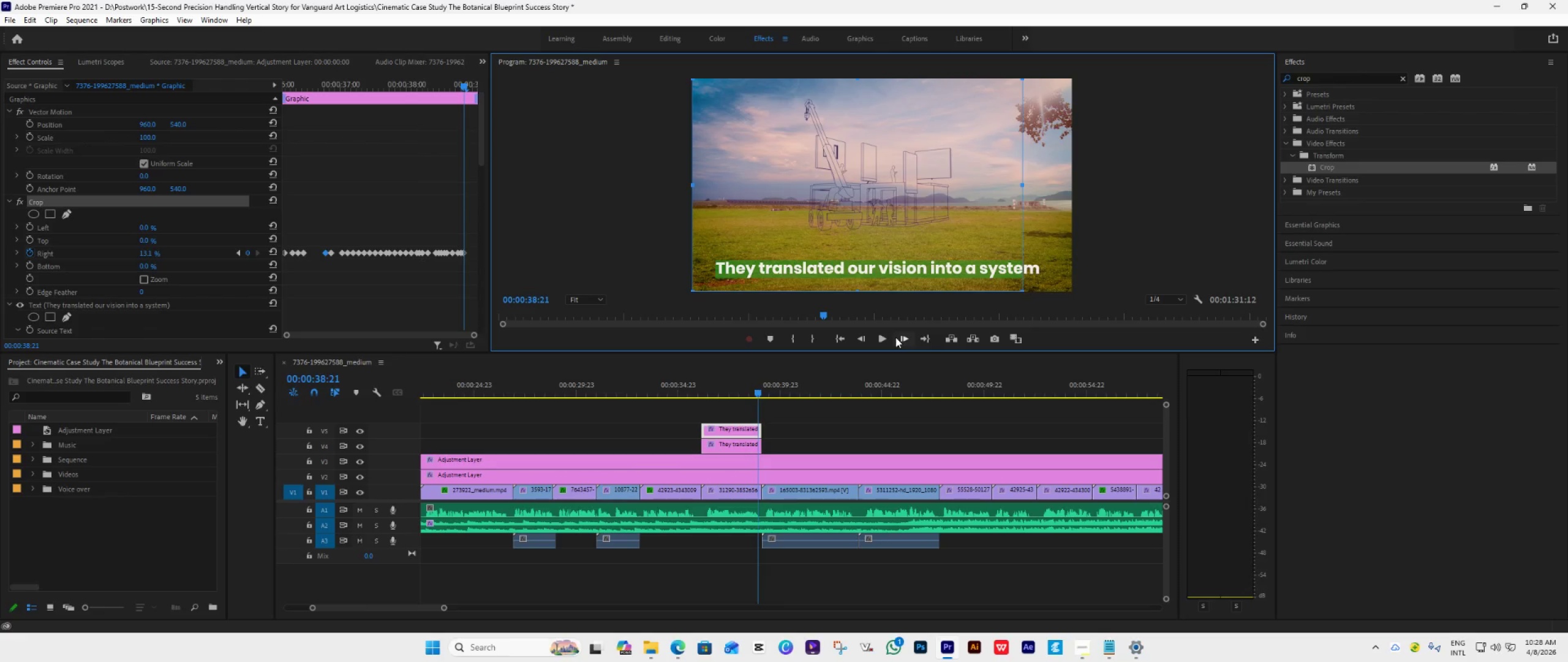 
left_click([904, 340])
 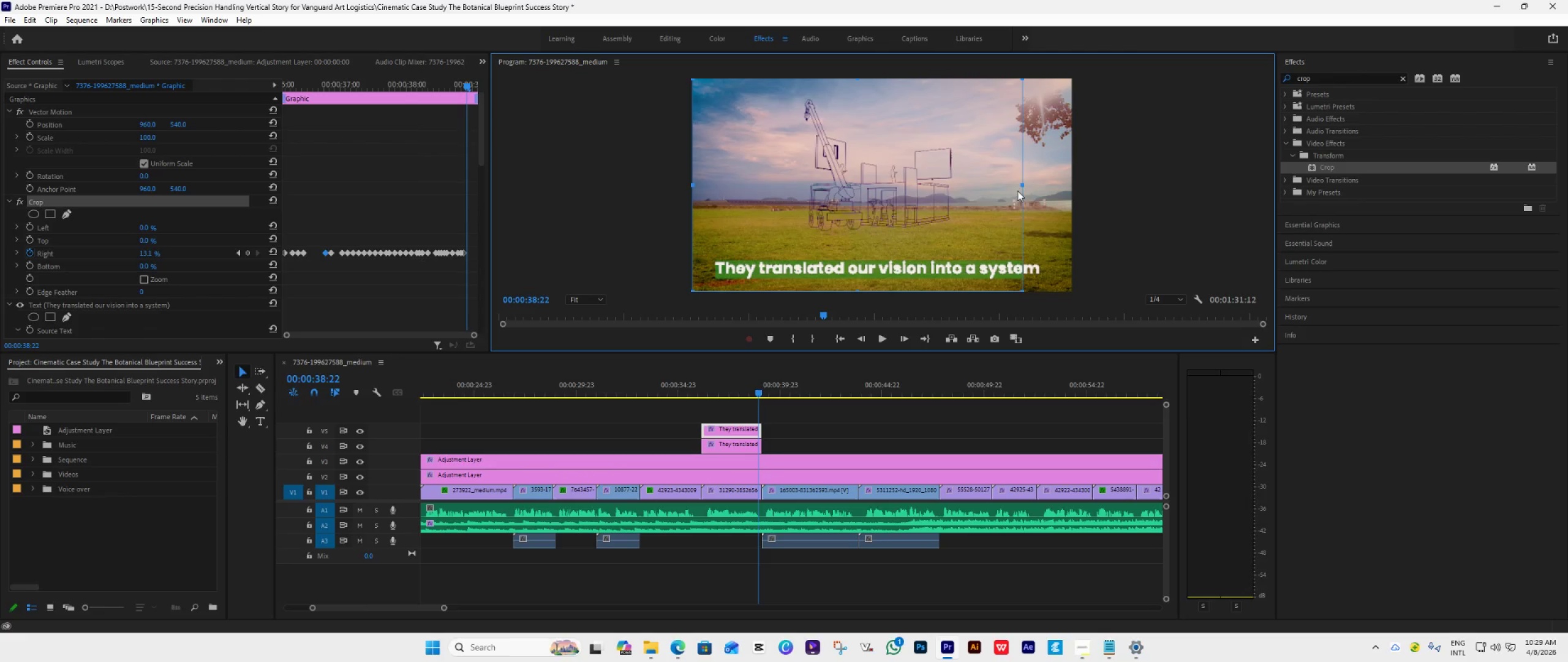 
left_click_drag(start_coordinate=[1019, 183], to_coordinate=[1041, 224])
 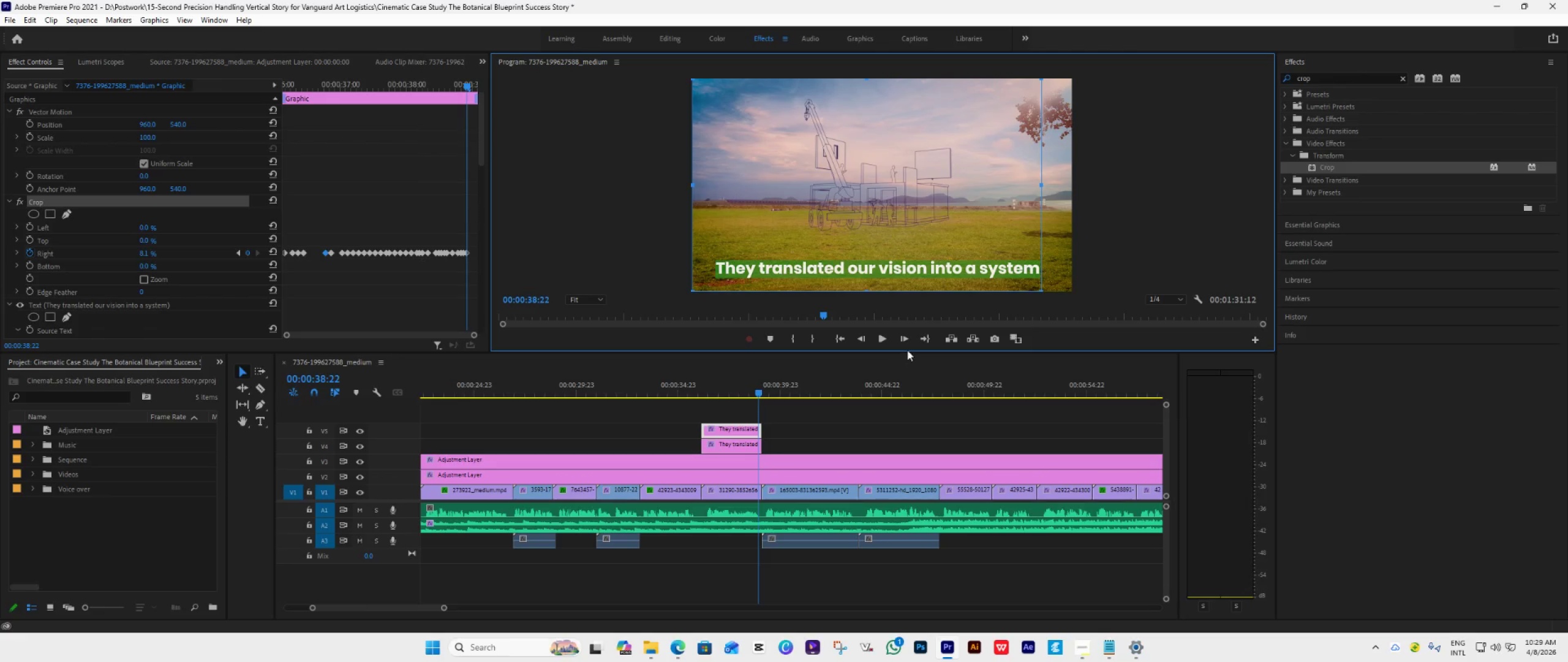 
left_click([903, 342])
 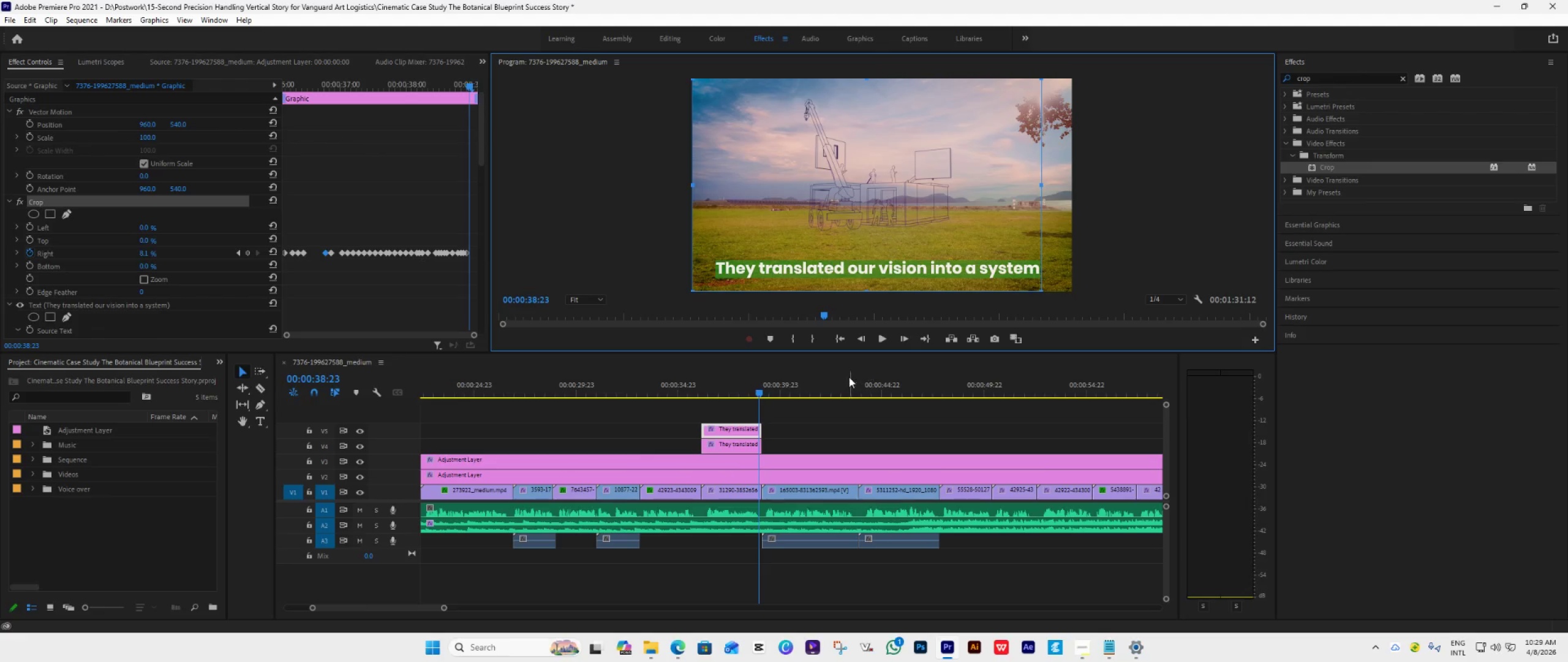 
left_click_drag(start_coordinate=[760, 392], to_coordinate=[671, 400])
 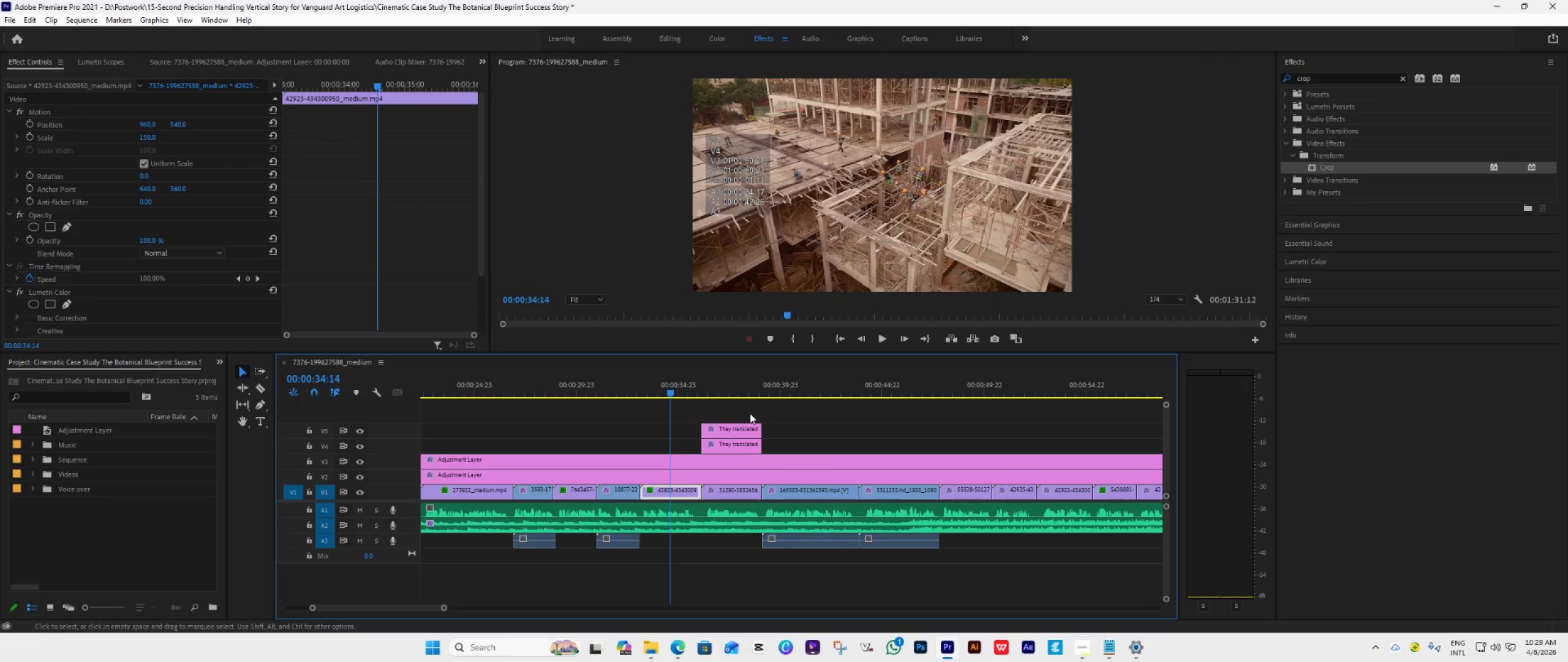 
key(Space)
 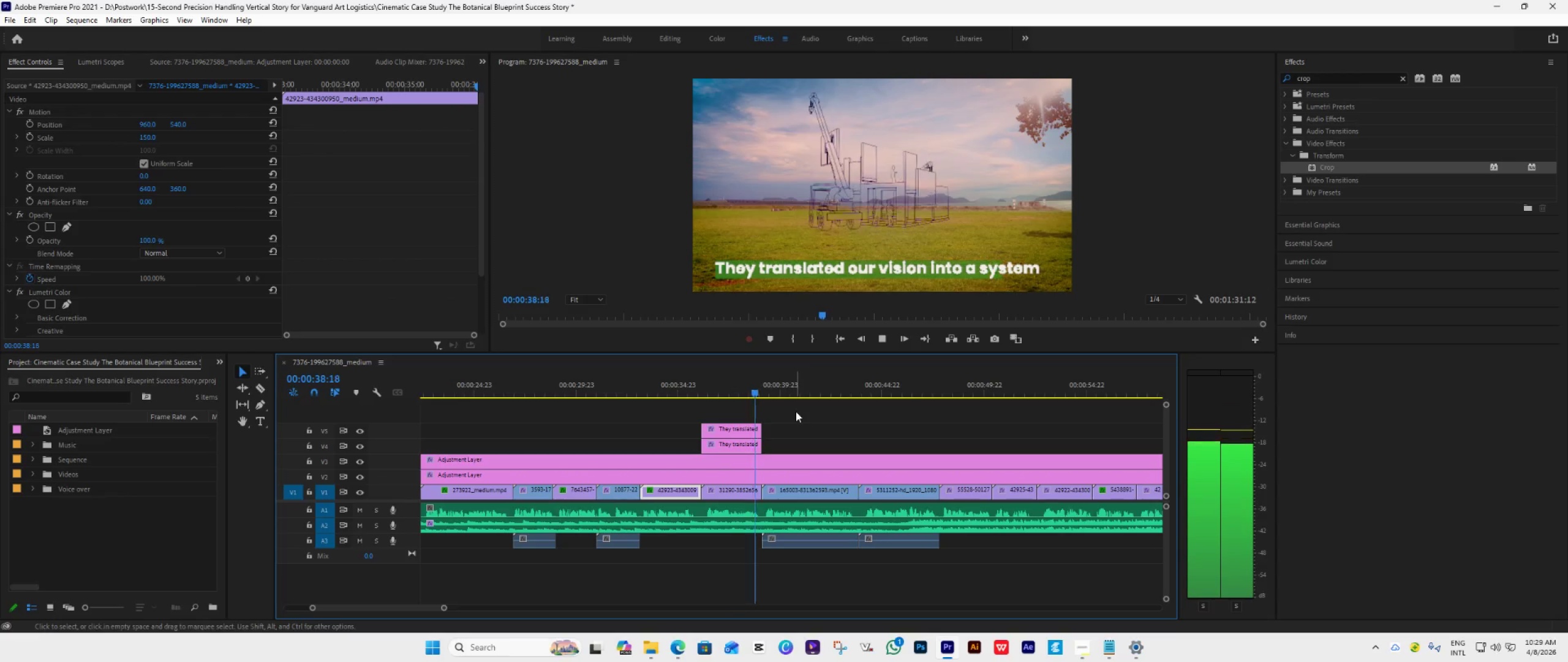 
wait(5.78)
 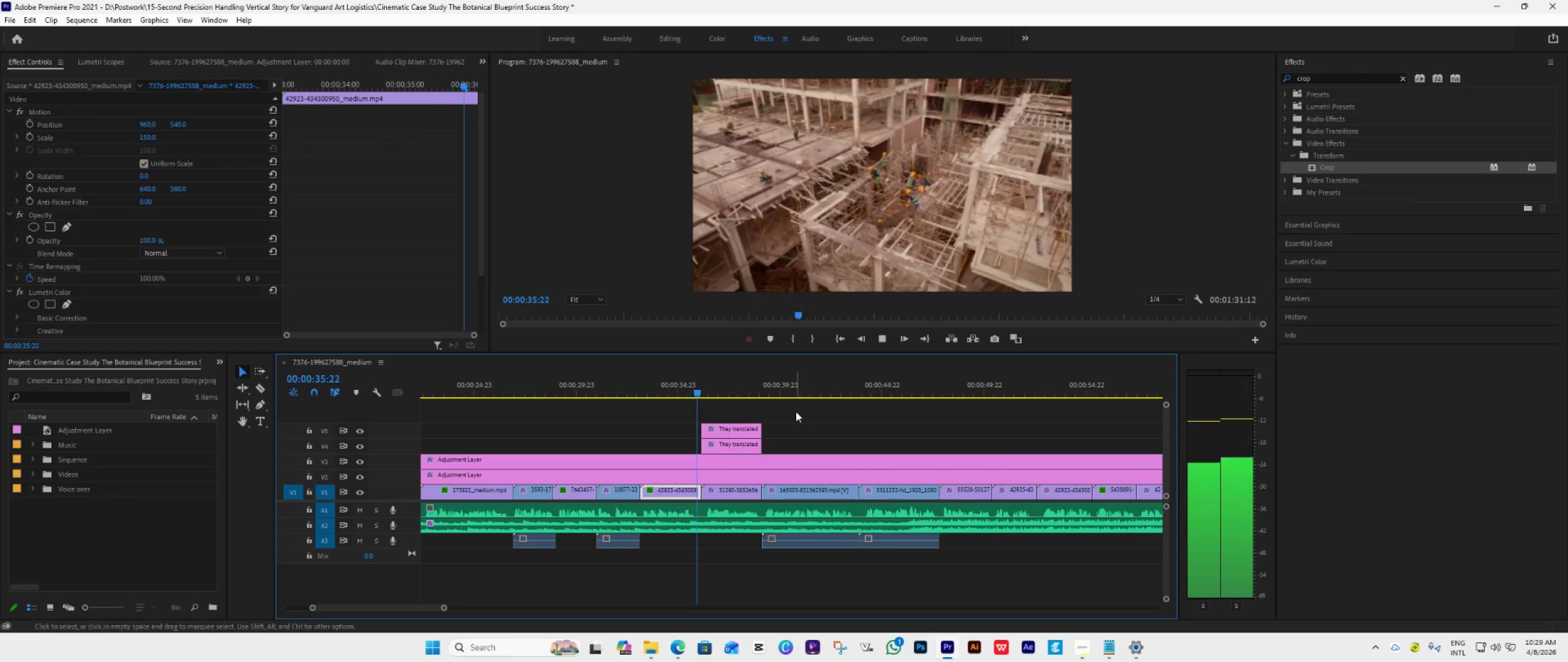 
key(Space)
 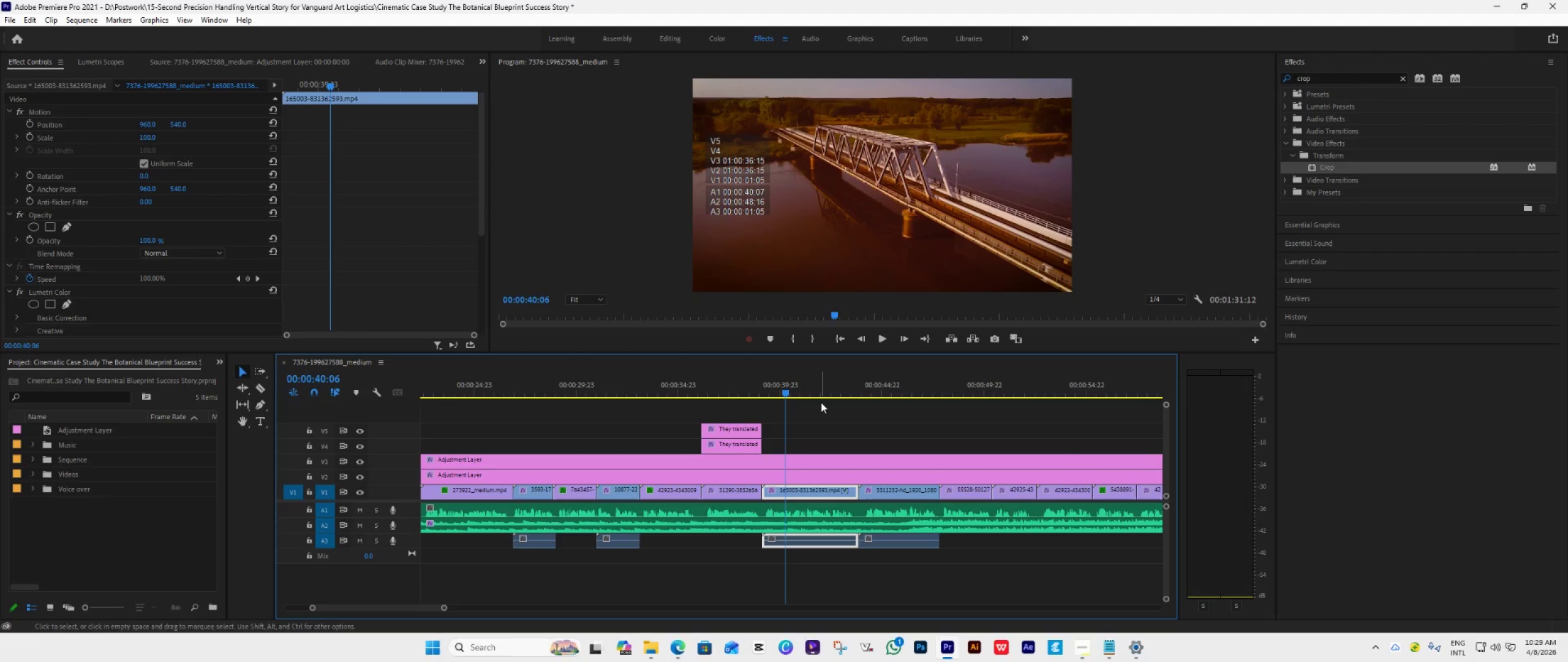 
wait(18.2)
 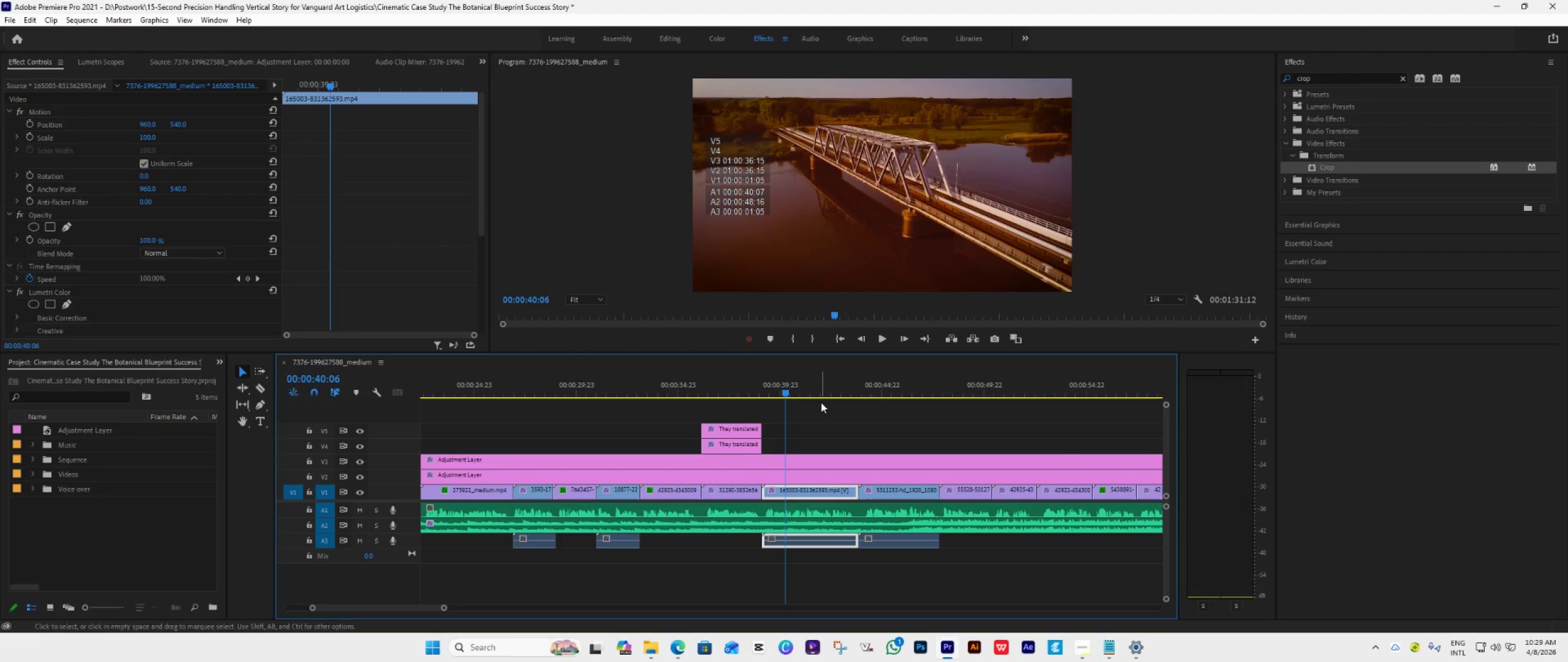 
left_click_drag(start_coordinate=[785, 390], to_coordinate=[706, 422])
 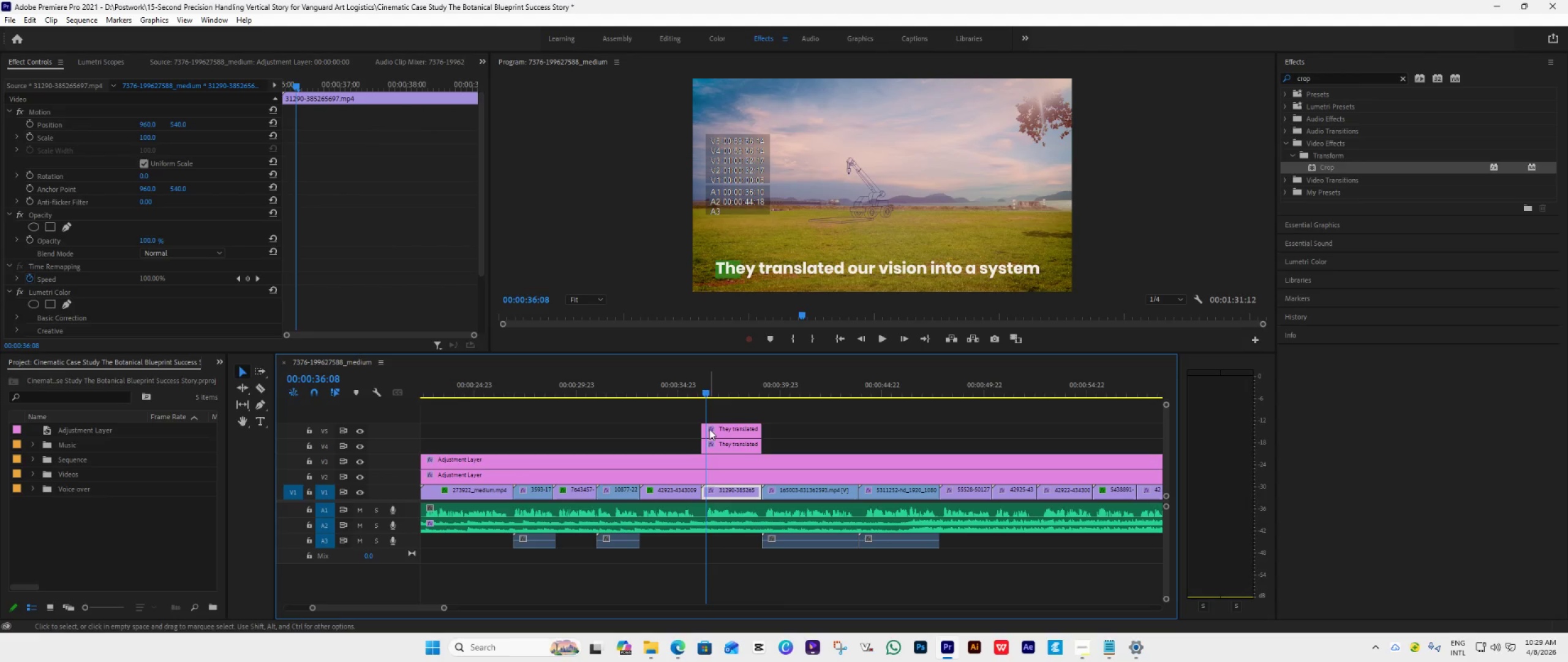 
wait(29.34)
 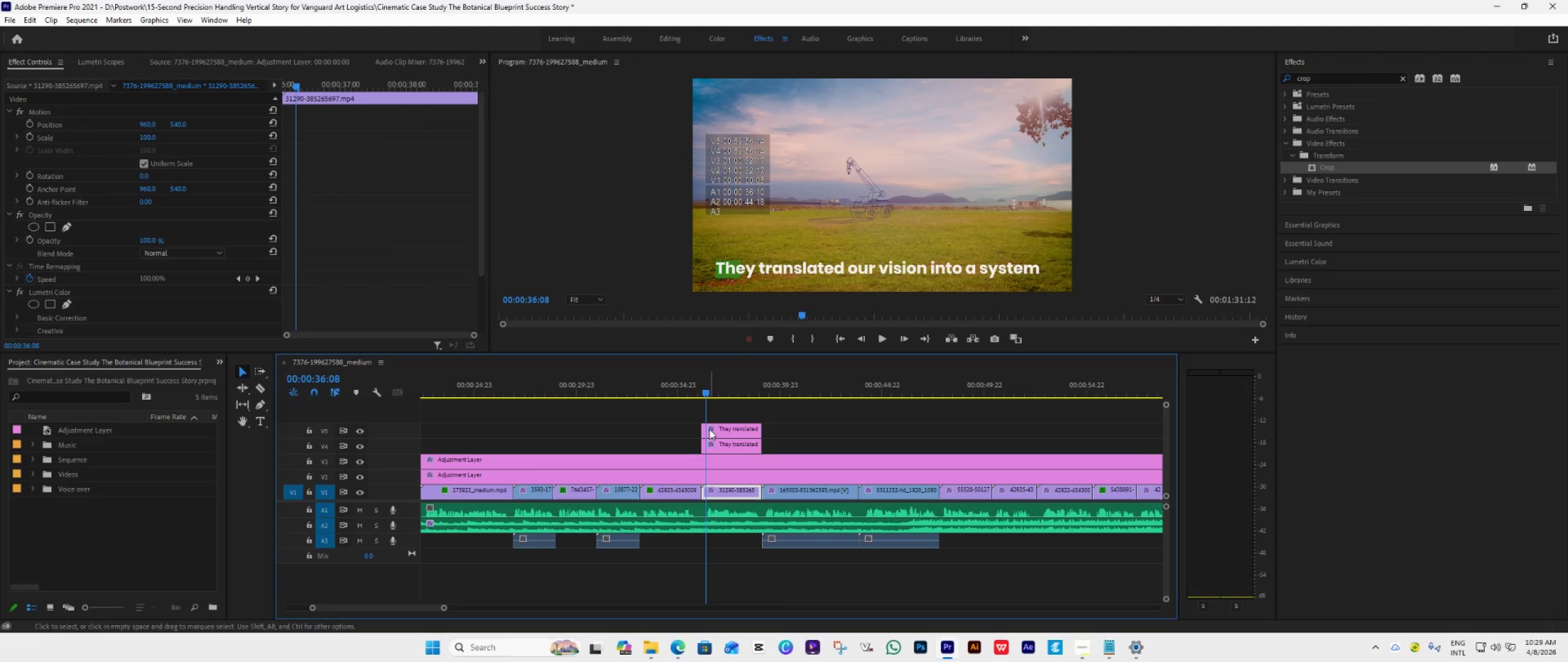 
key(Space)
 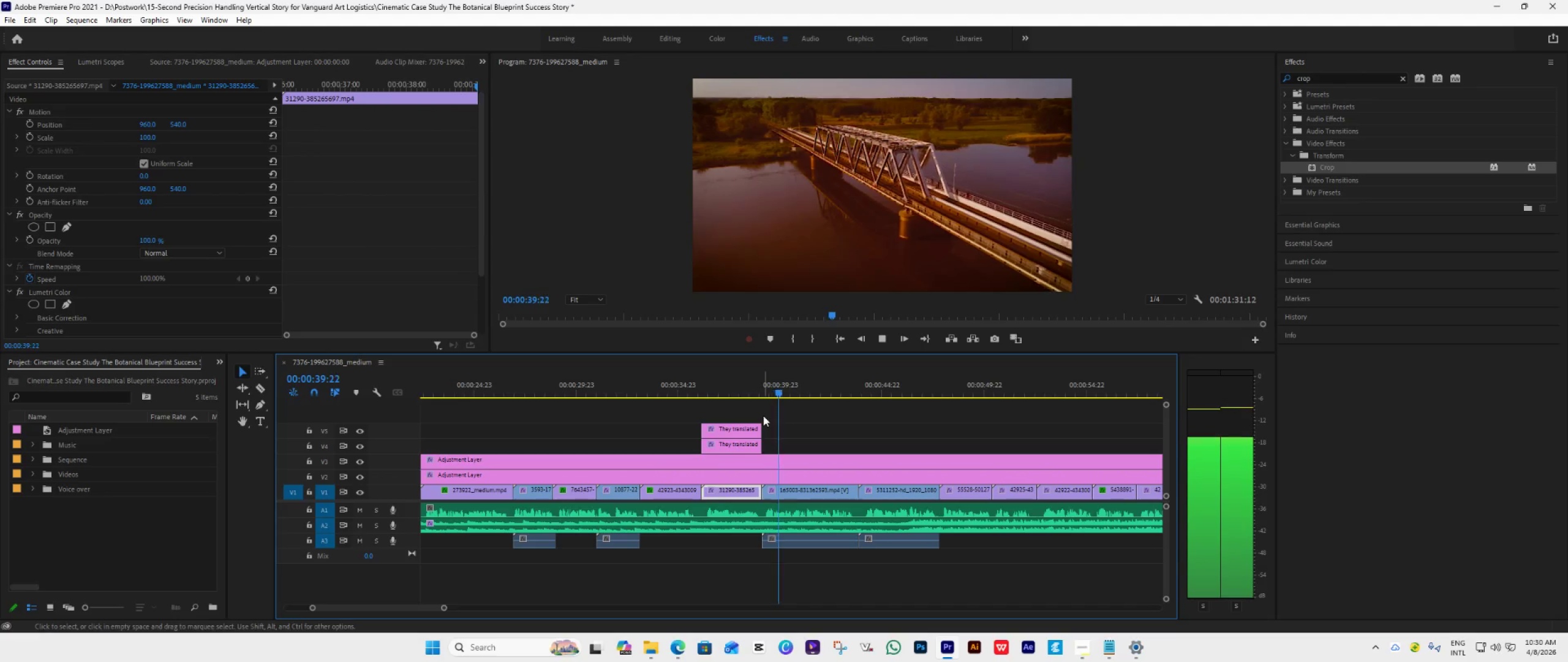 
wait(5.01)
 